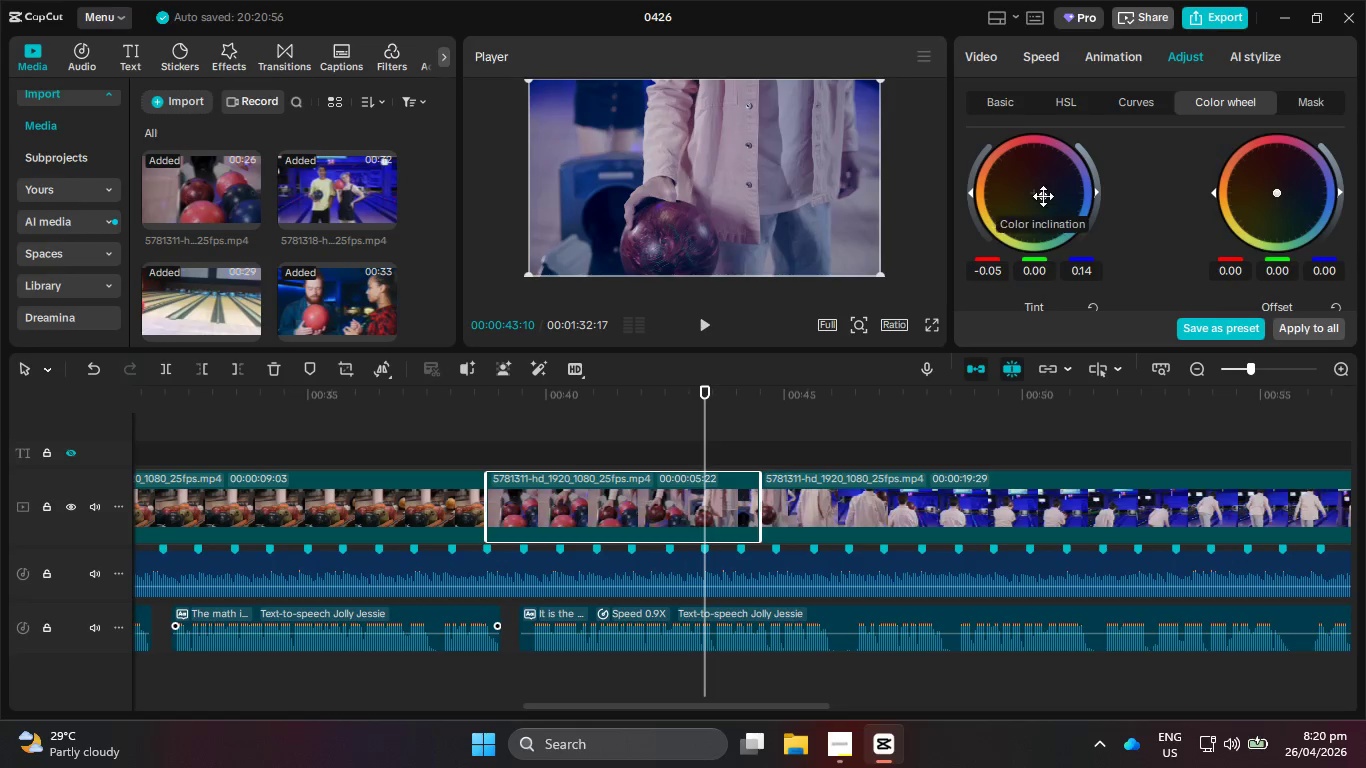 
key(Control+Z)
 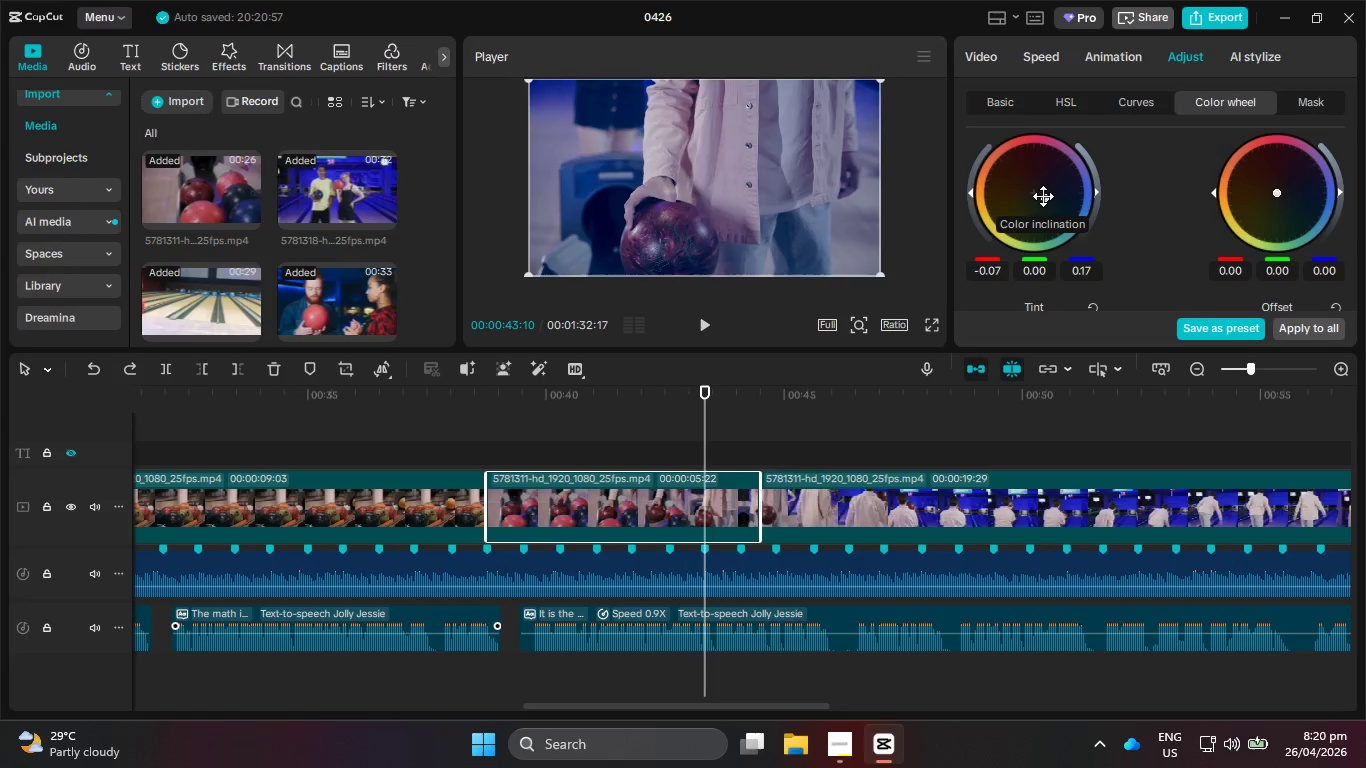 
key(Control+Z)
 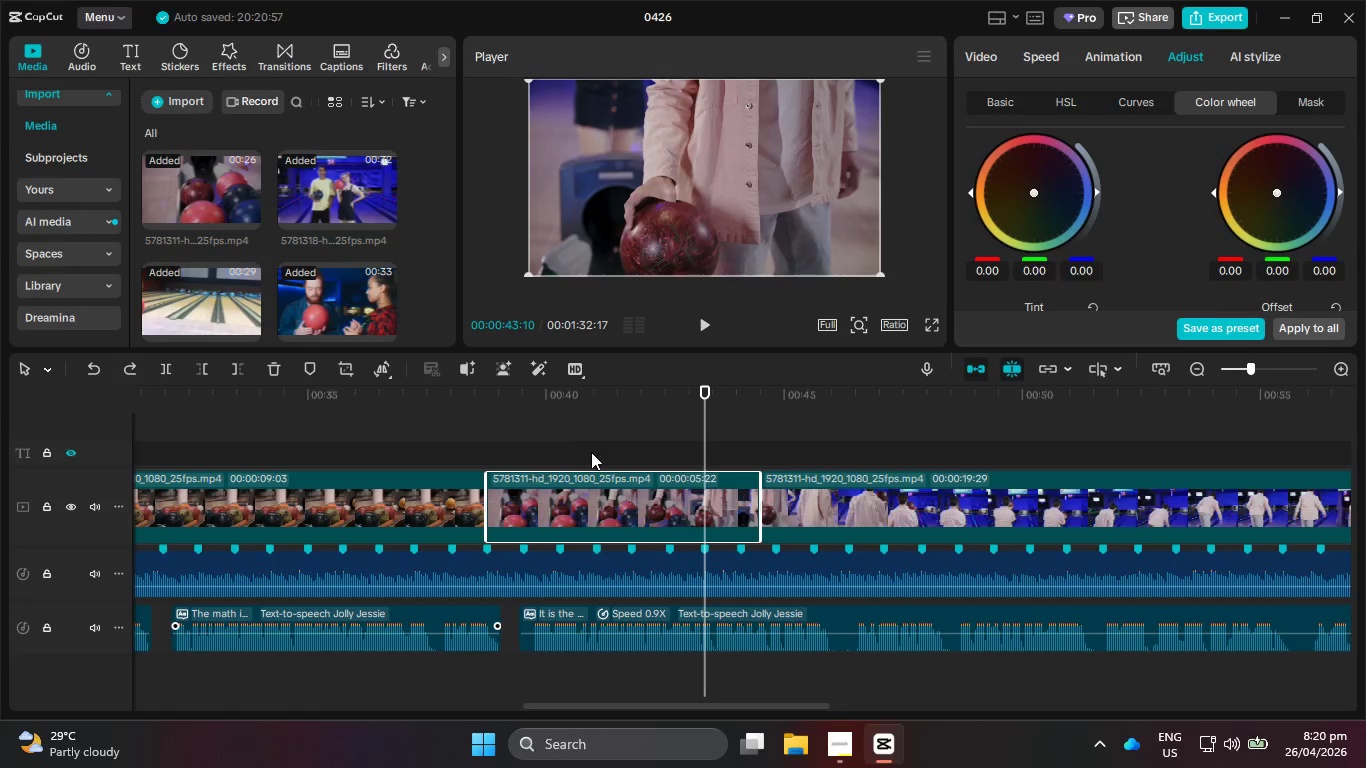 
hold_key(key=ControlLeft, duration=0.39)
 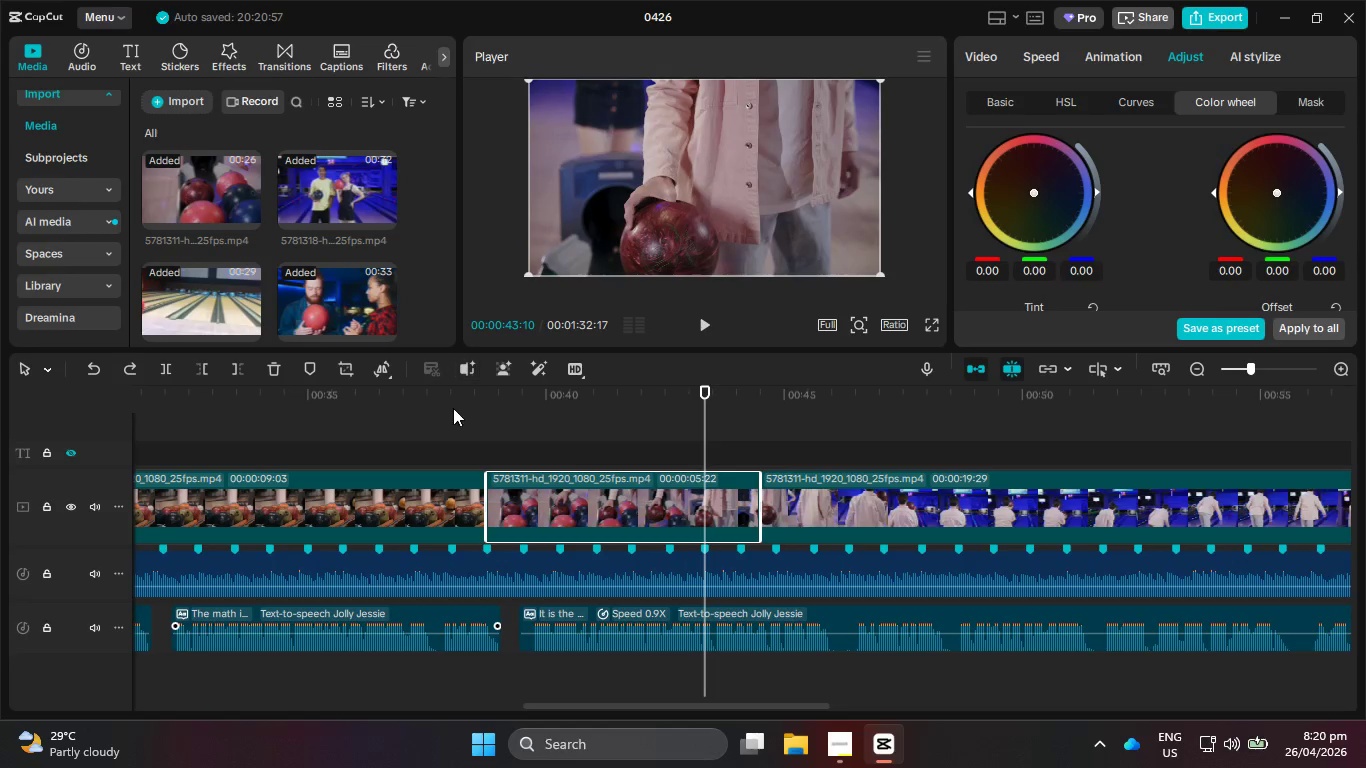 
left_click_drag(start_coordinate=[453, 408], to_coordinate=[433, 407])
 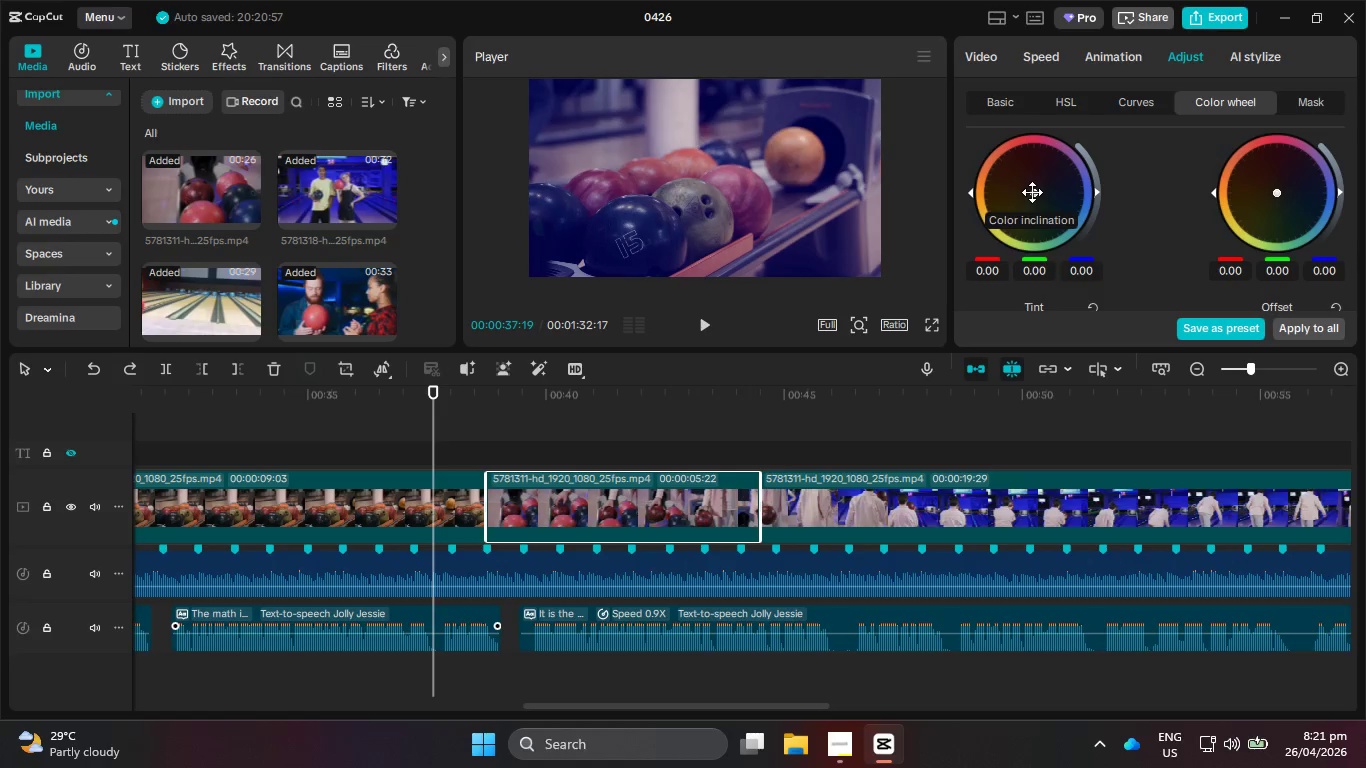 
left_click([1032, 192])
 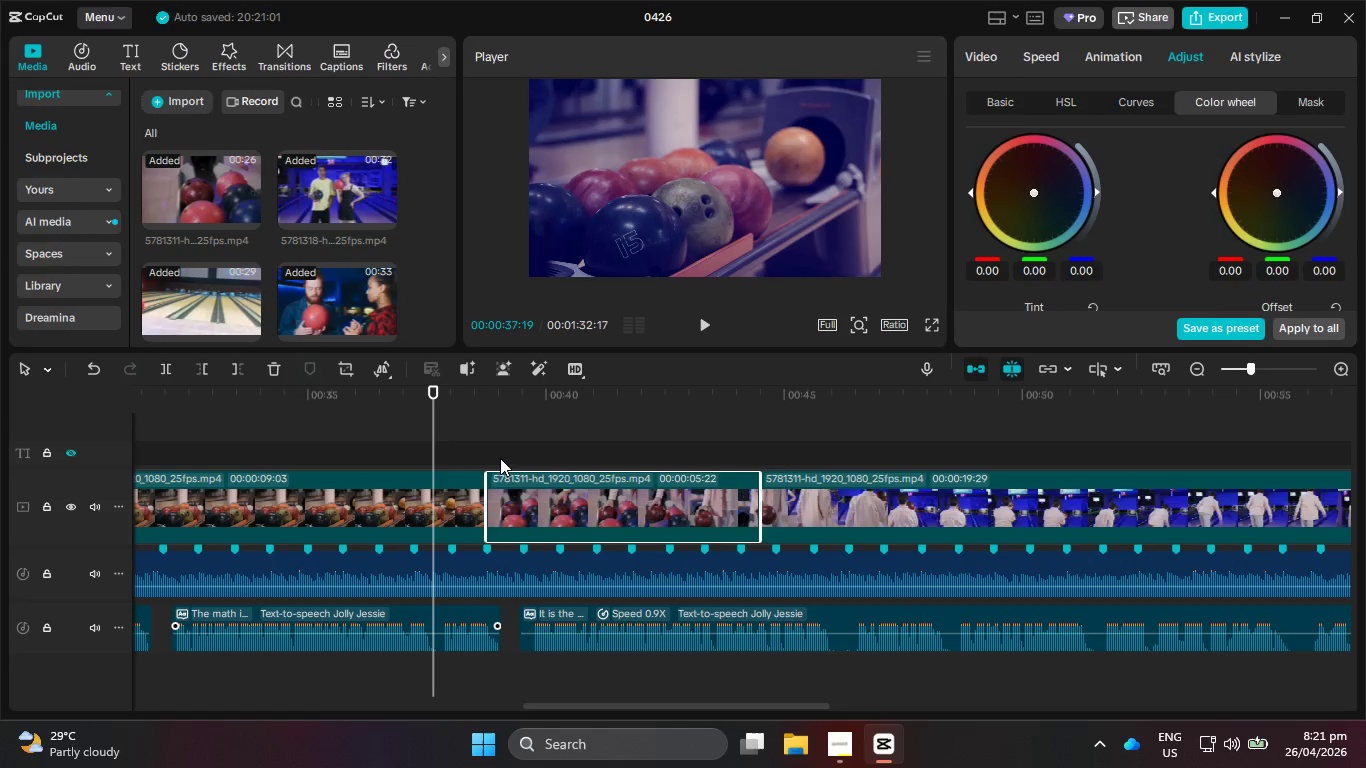 
key(Control+Z)
 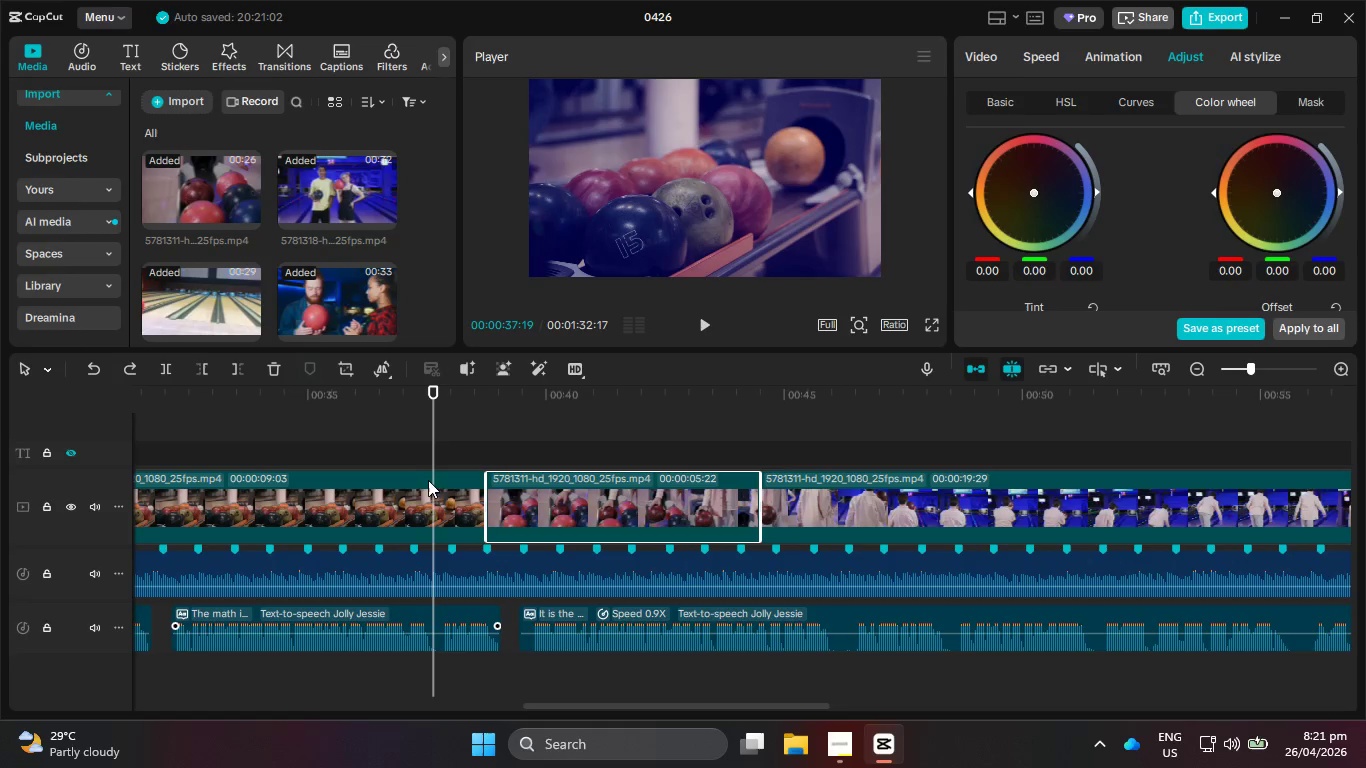 
left_click([421, 486])
 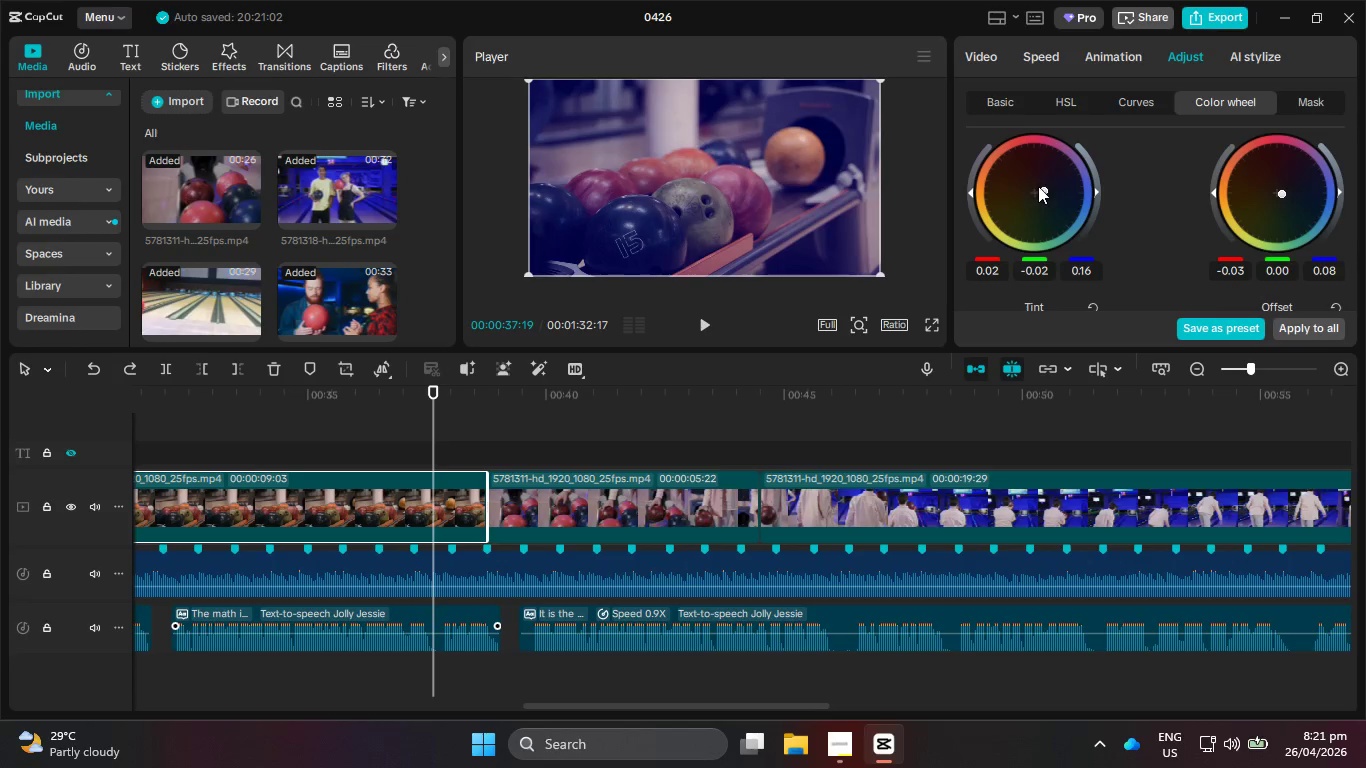 
left_click_drag(start_coordinate=[1042, 188], to_coordinate=[970, 144])
 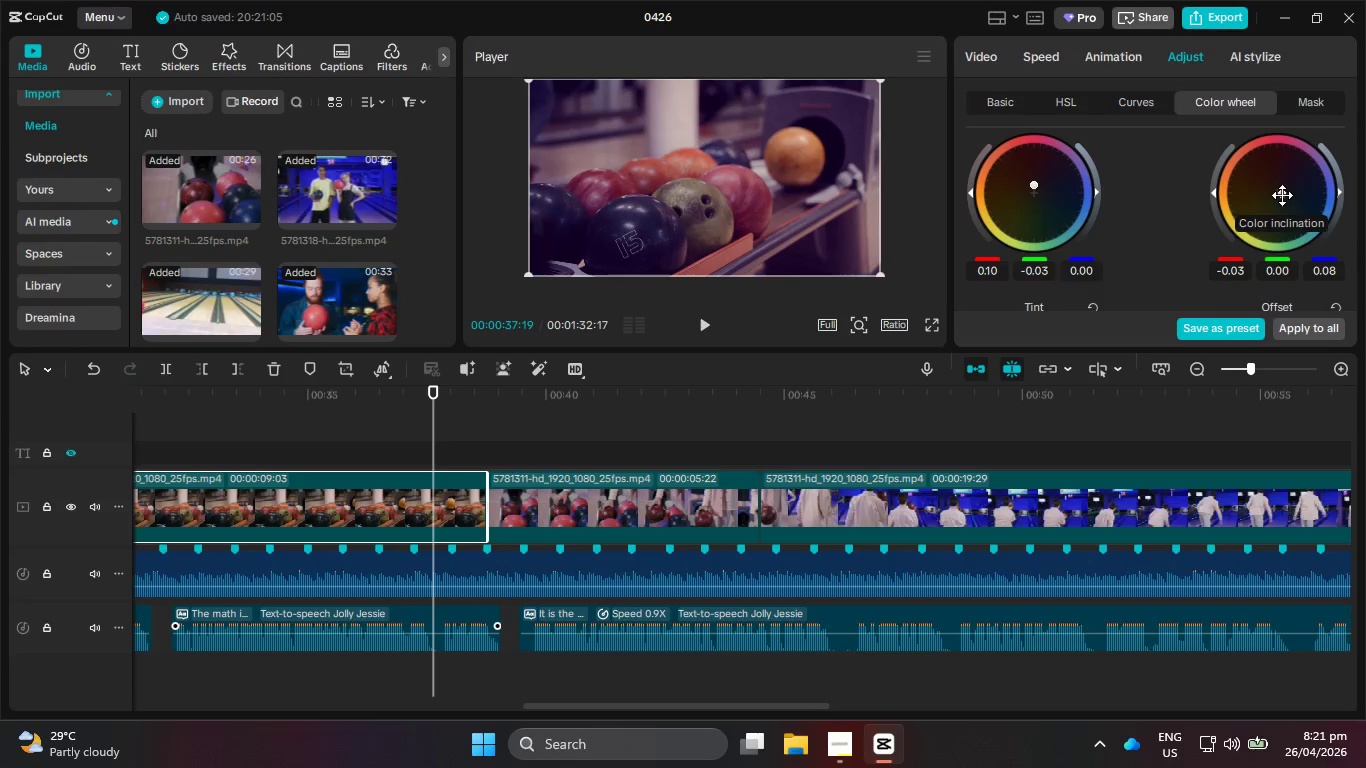 
scroll: coordinate [1031, 224], scroll_direction: down, amount: 3.0
 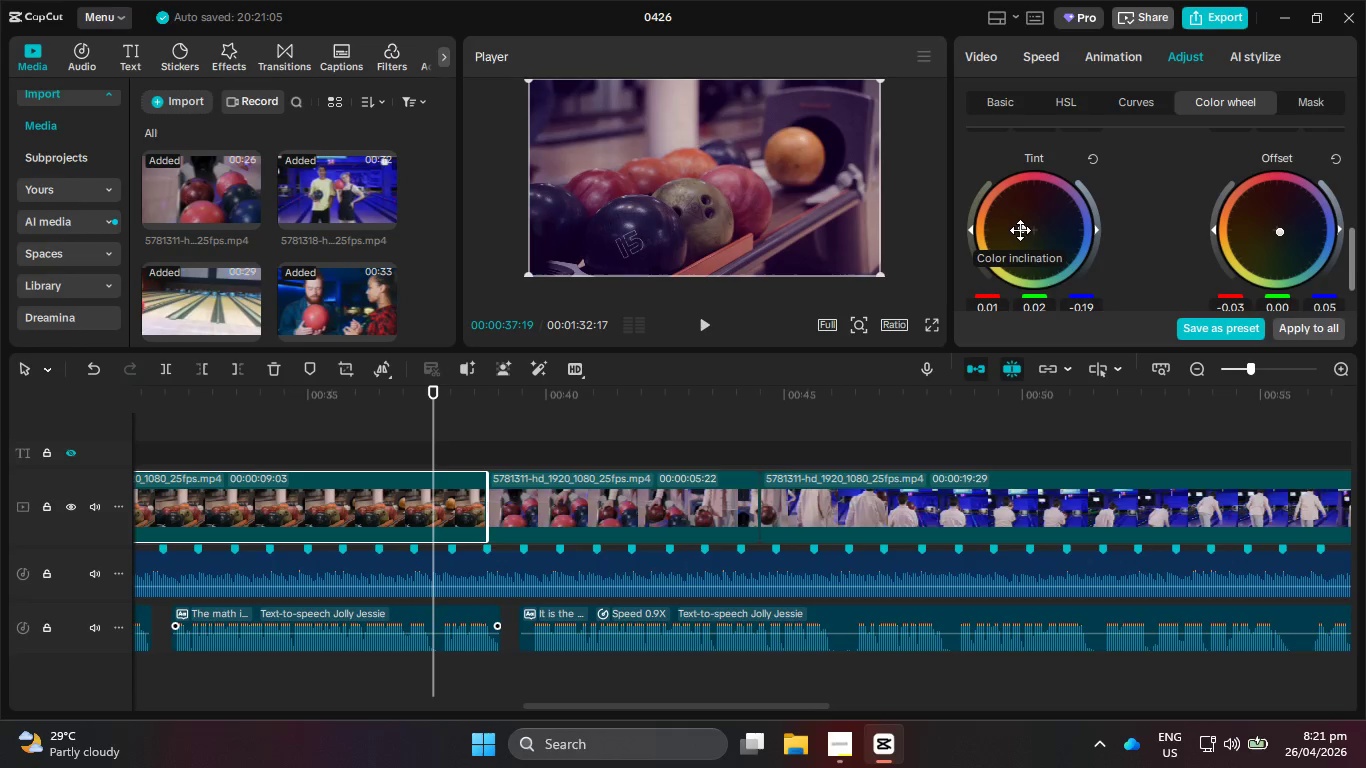 
left_click_drag(start_coordinate=[1020, 230], to_coordinate=[1171, 273])
 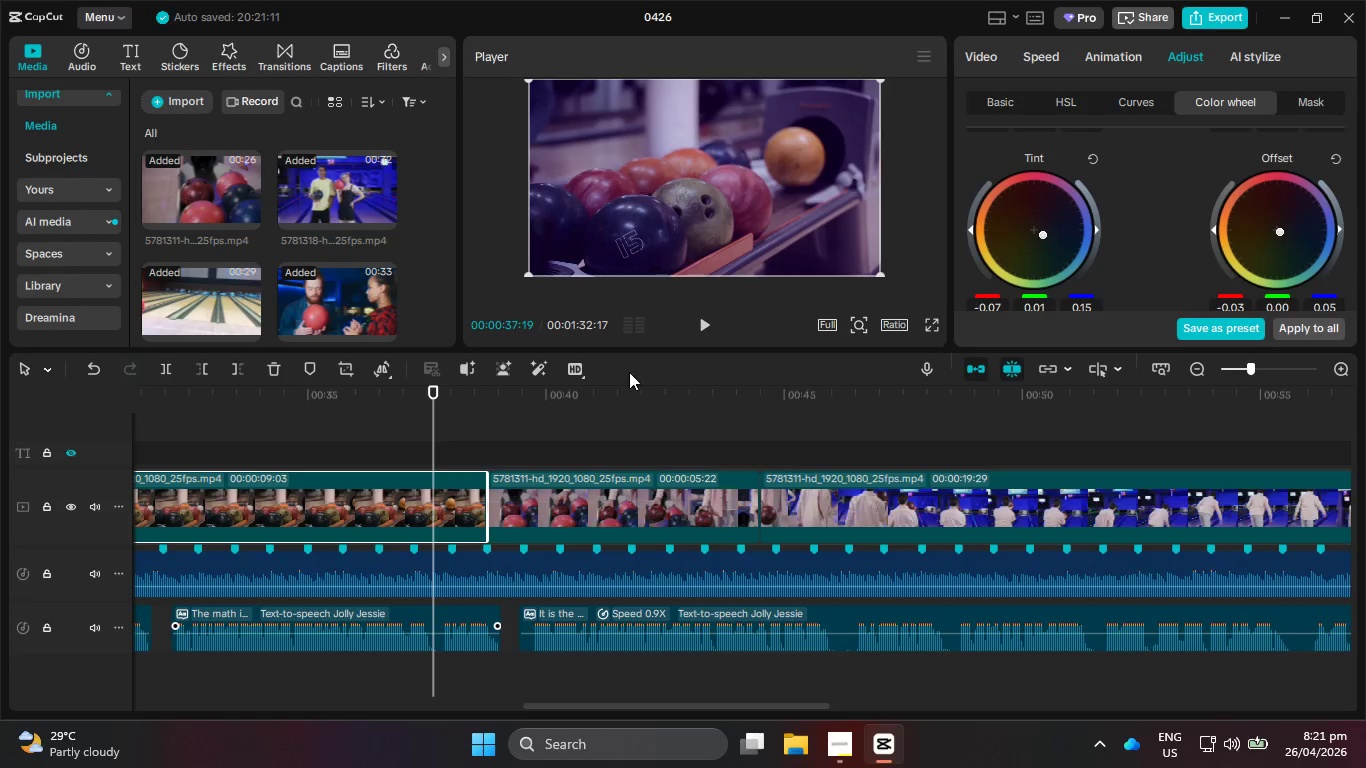 
left_click([712, 323])
 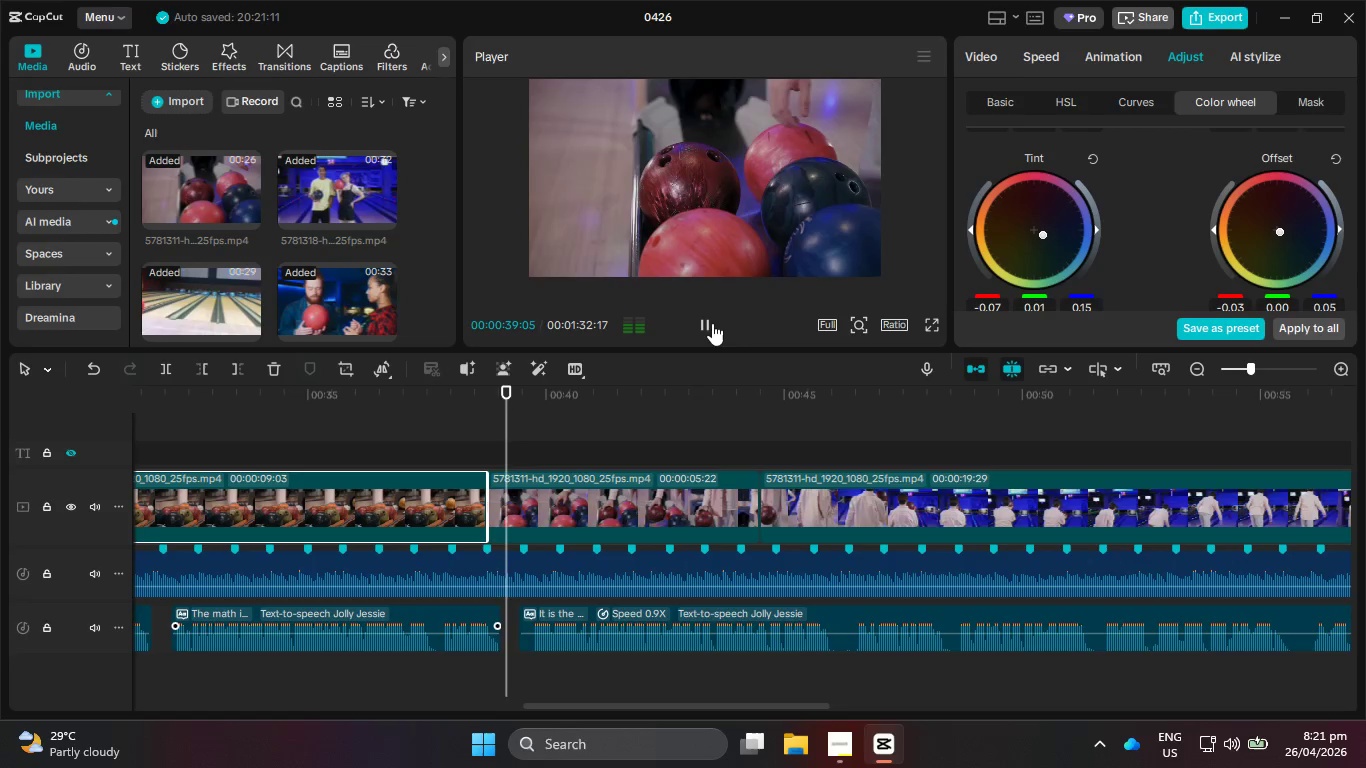 
left_click([712, 323])
 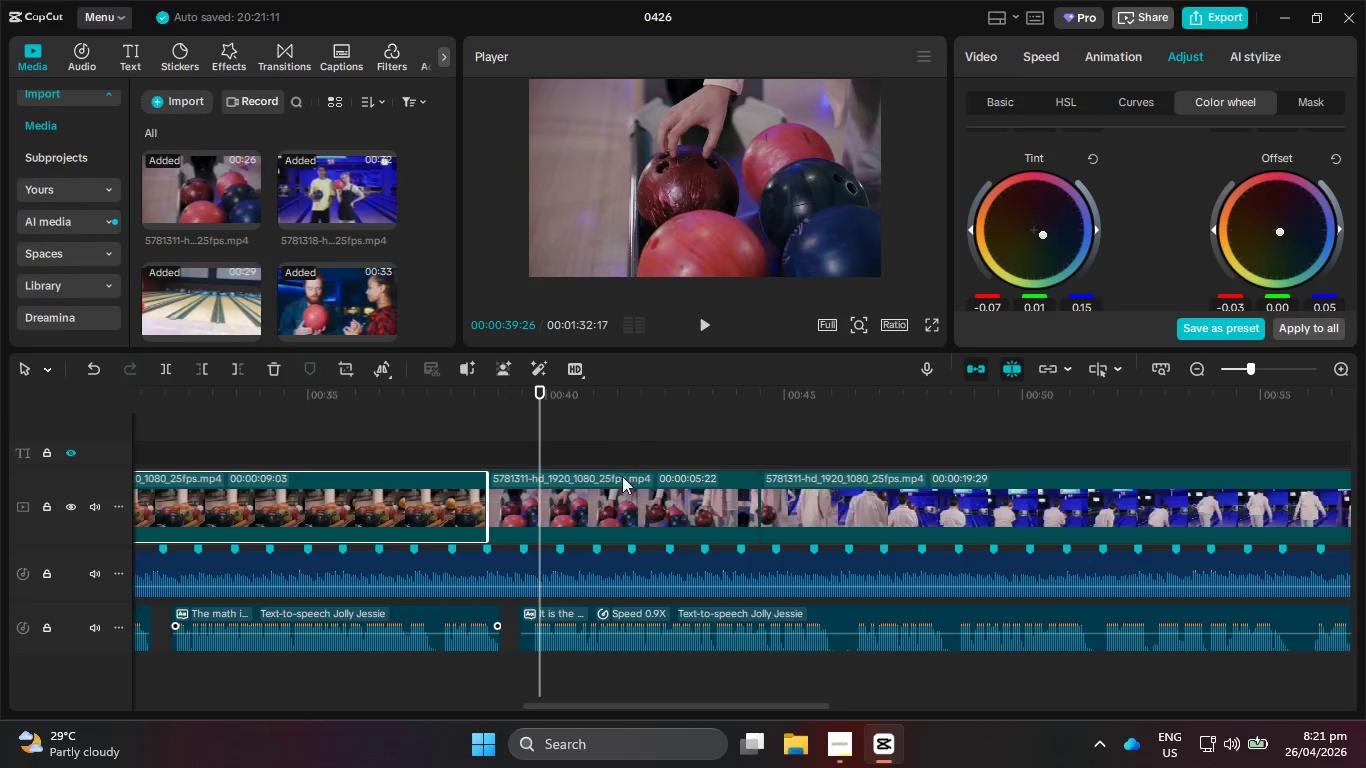 
left_click([627, 492])
 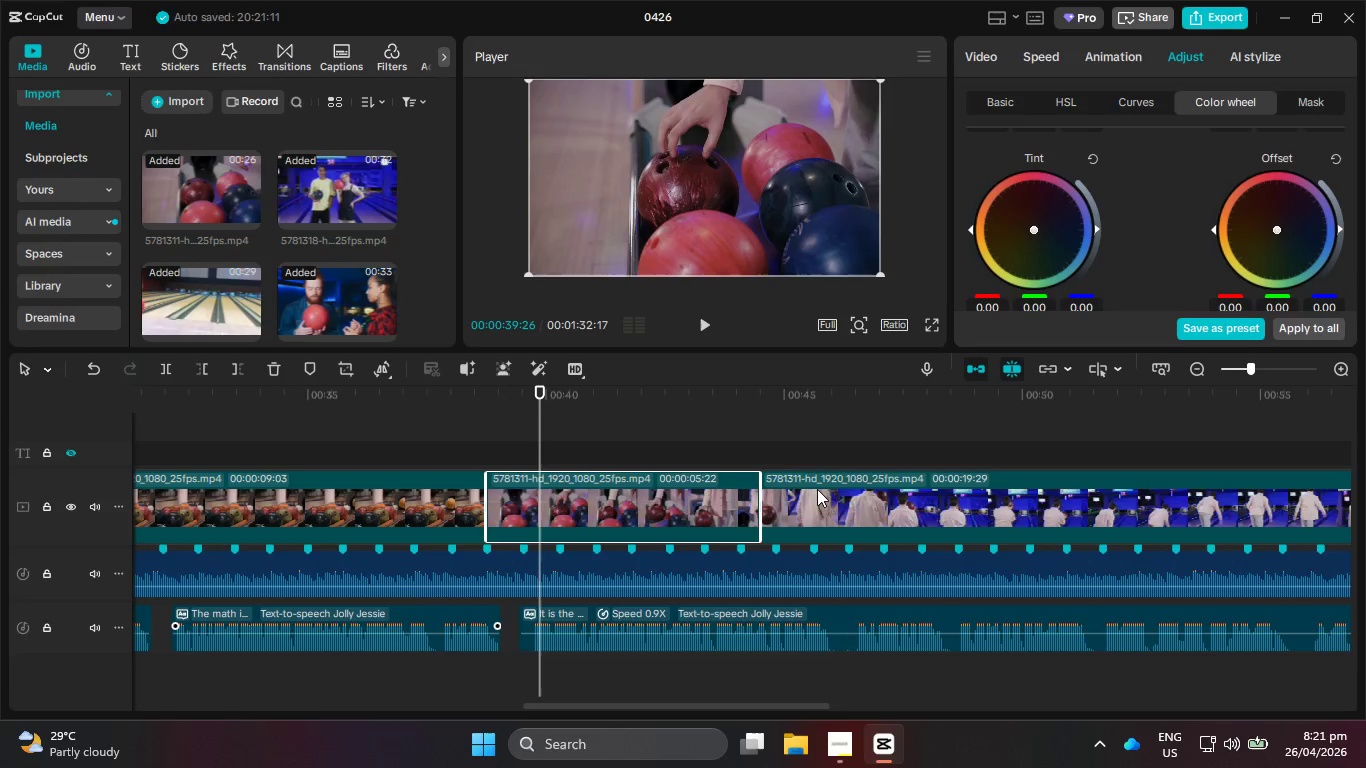 
hold_key(key=ControlLeft, duration=1.74)
 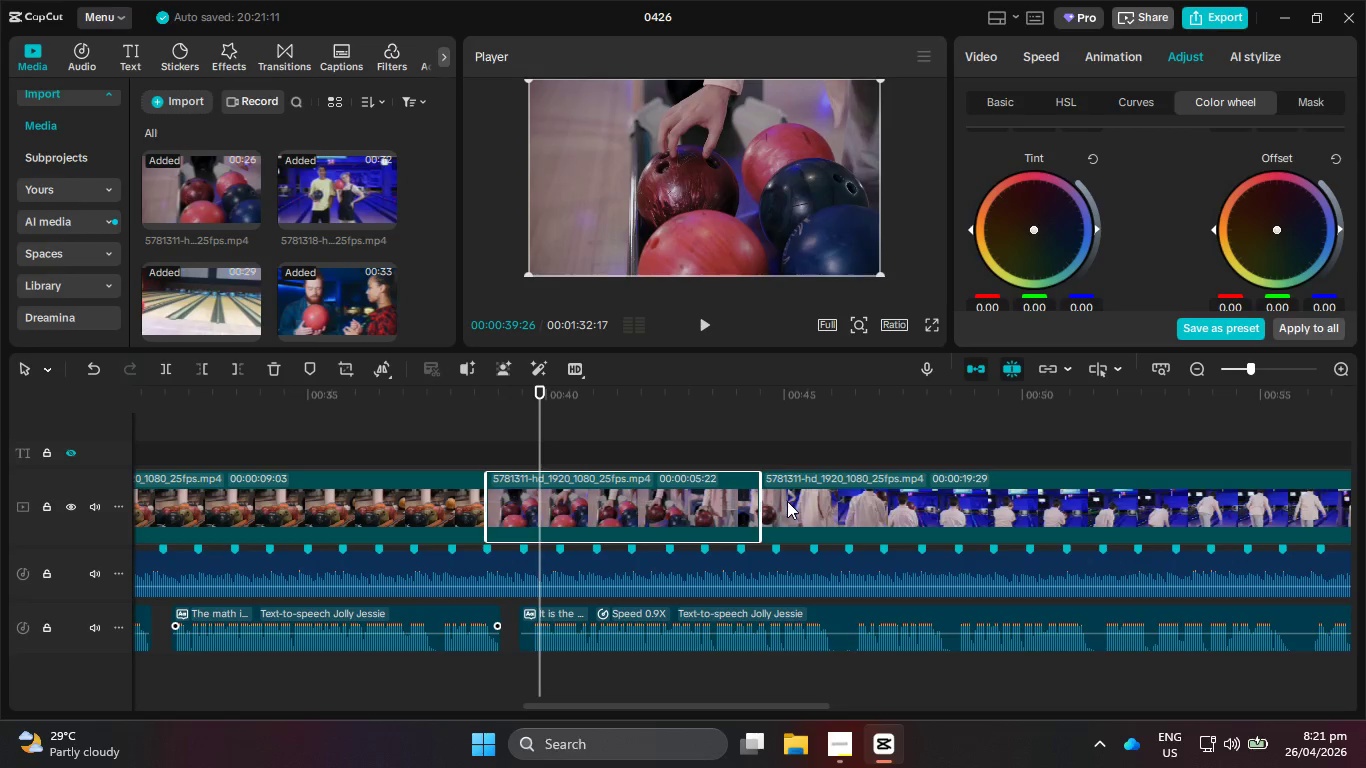 
left_click([787, 501])
 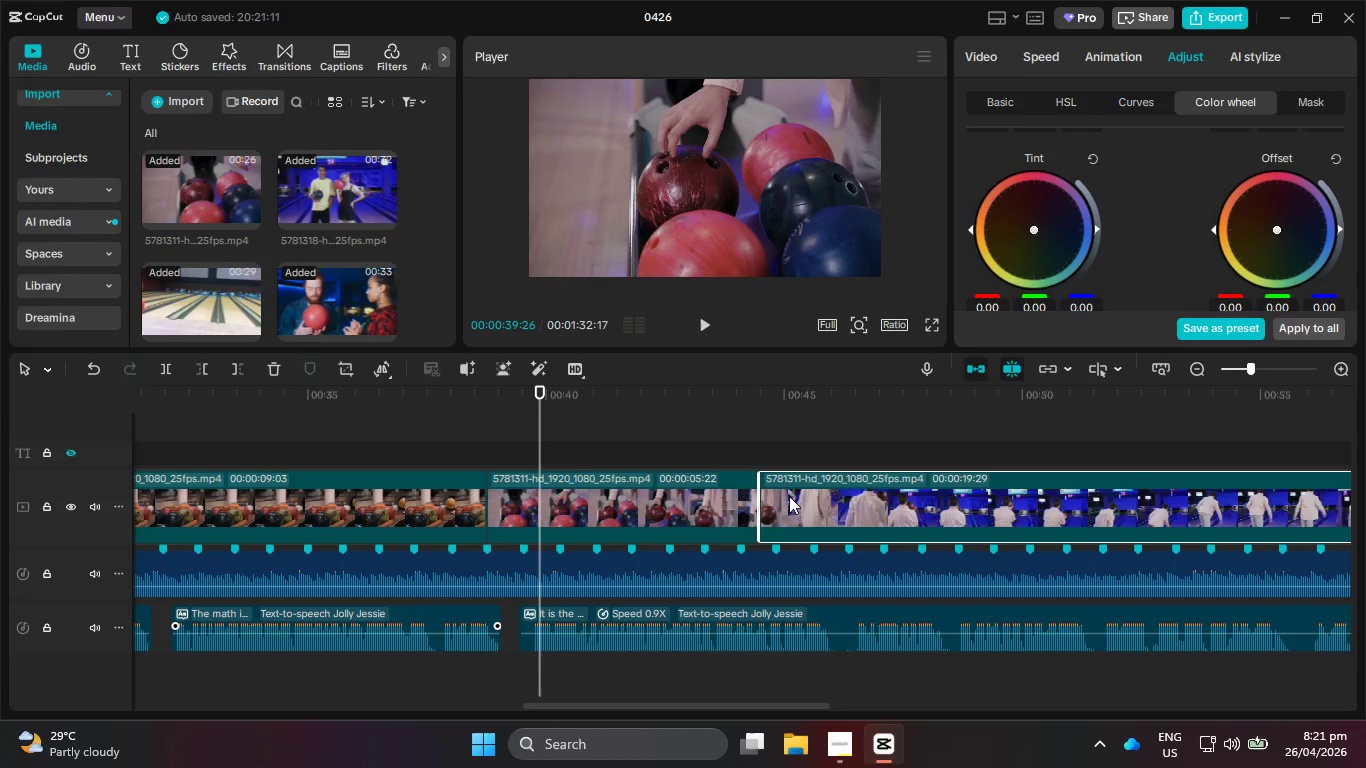 
key(Backspace)
 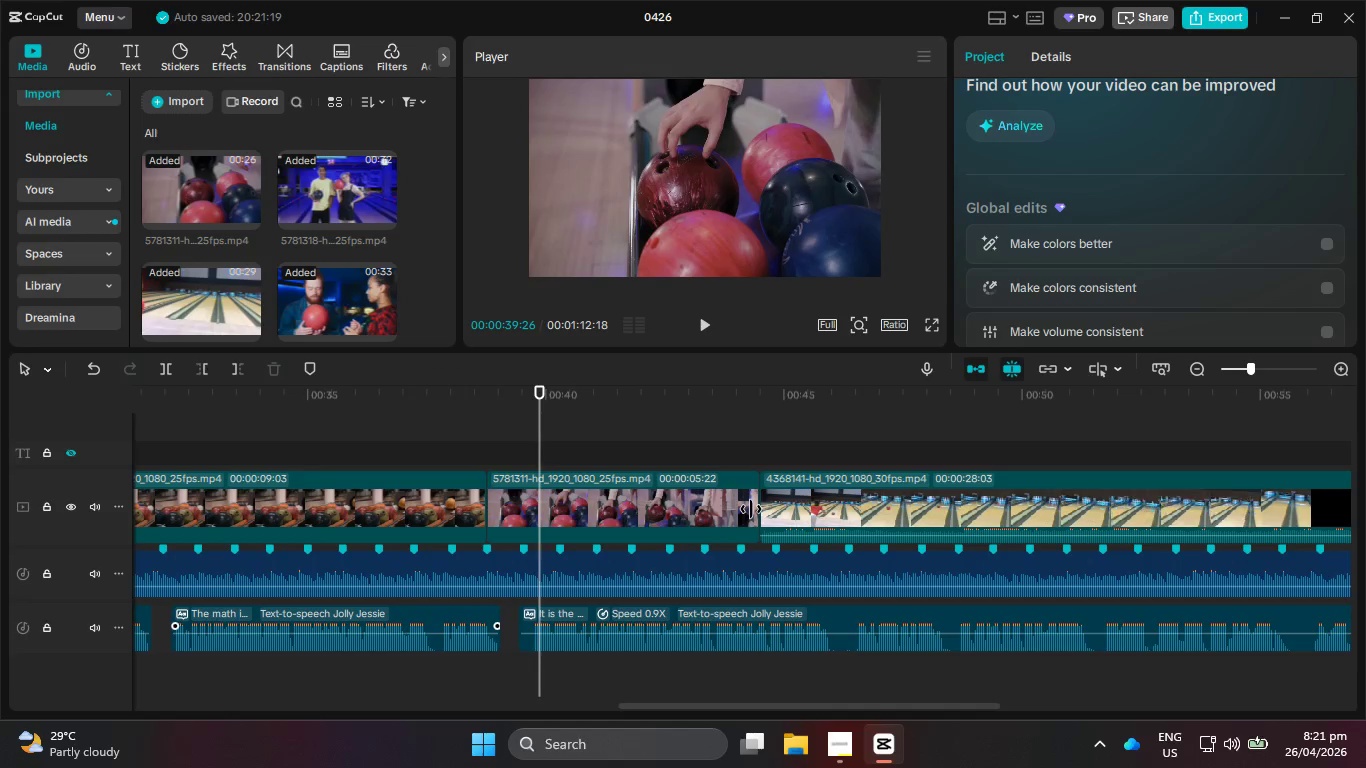 
left_click([746, 506])
 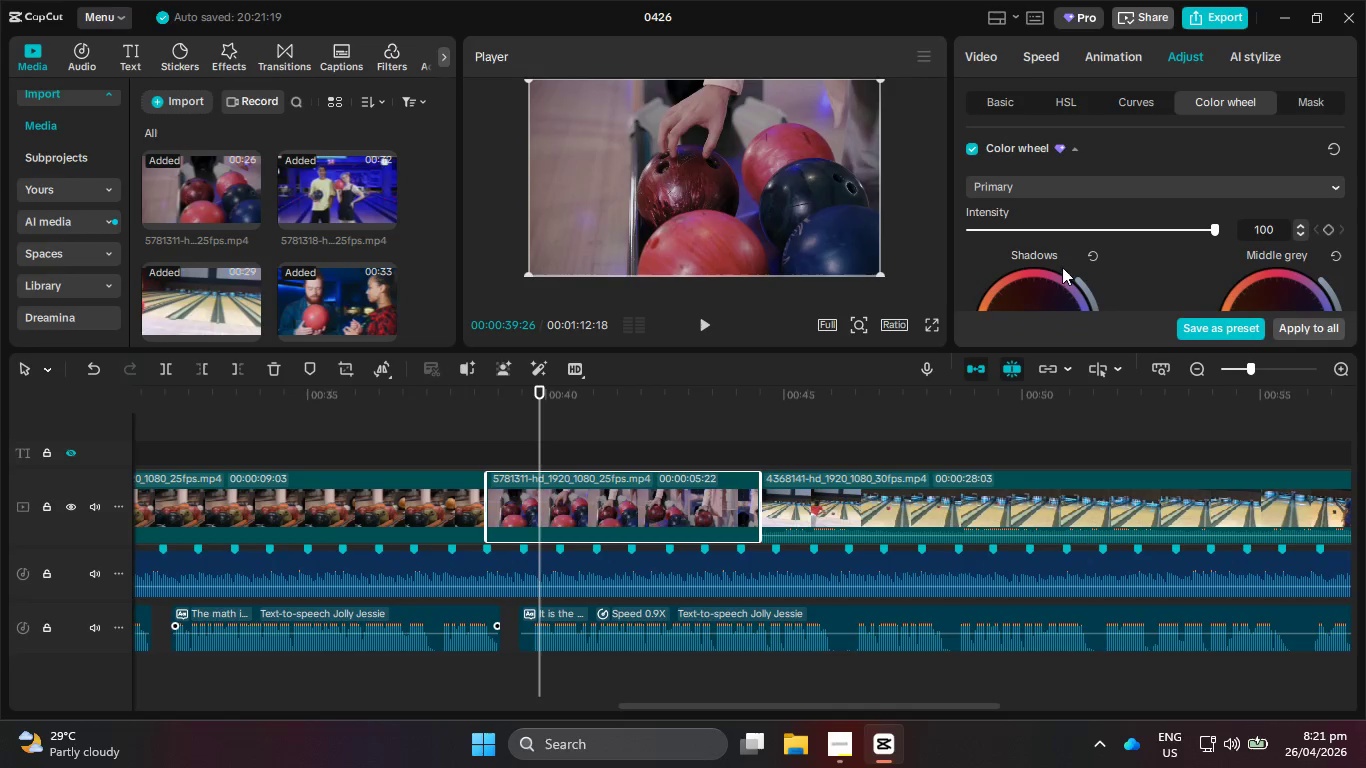 
scroll: coordinate [1043, 287], scroll_direction: down, amount: 7.0
 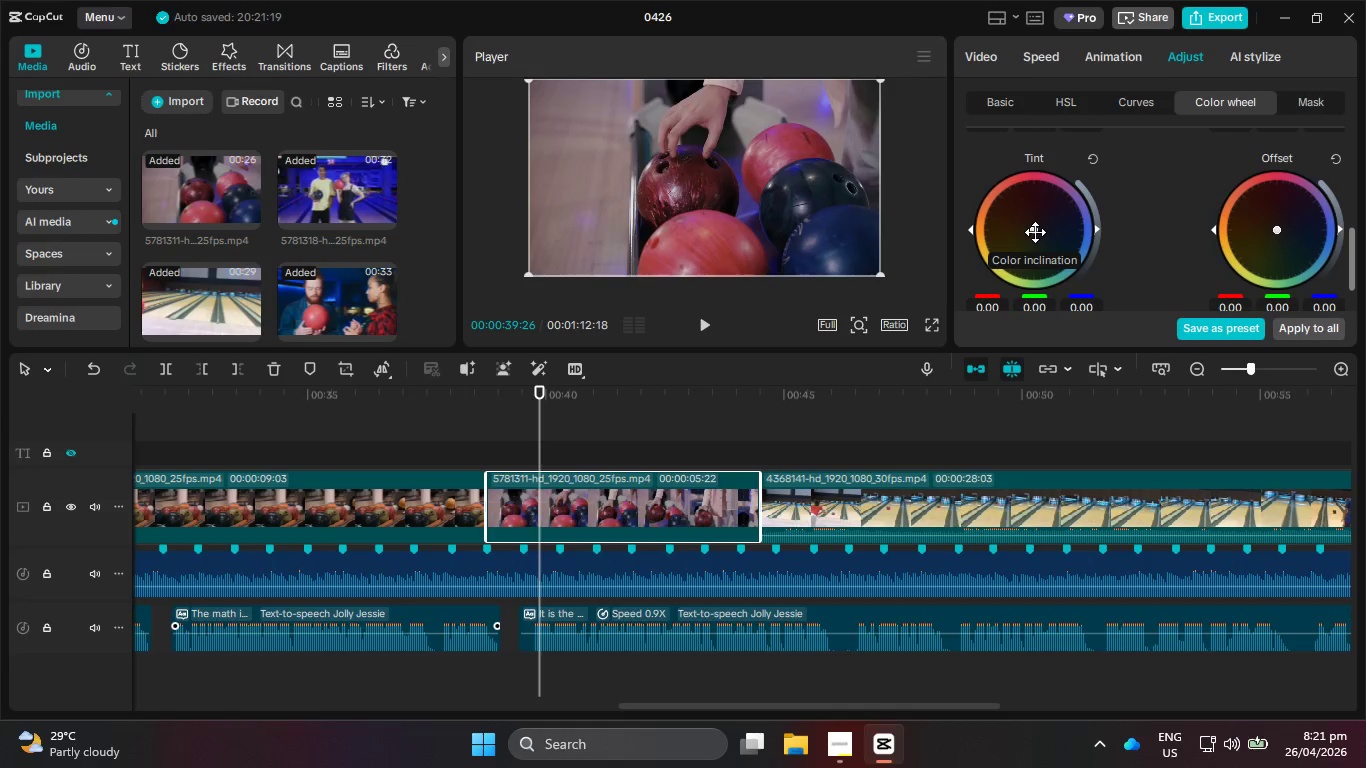 
left_click_drag(start_coordinate=[1035, 232], to_coordinate=[1137, 288])
 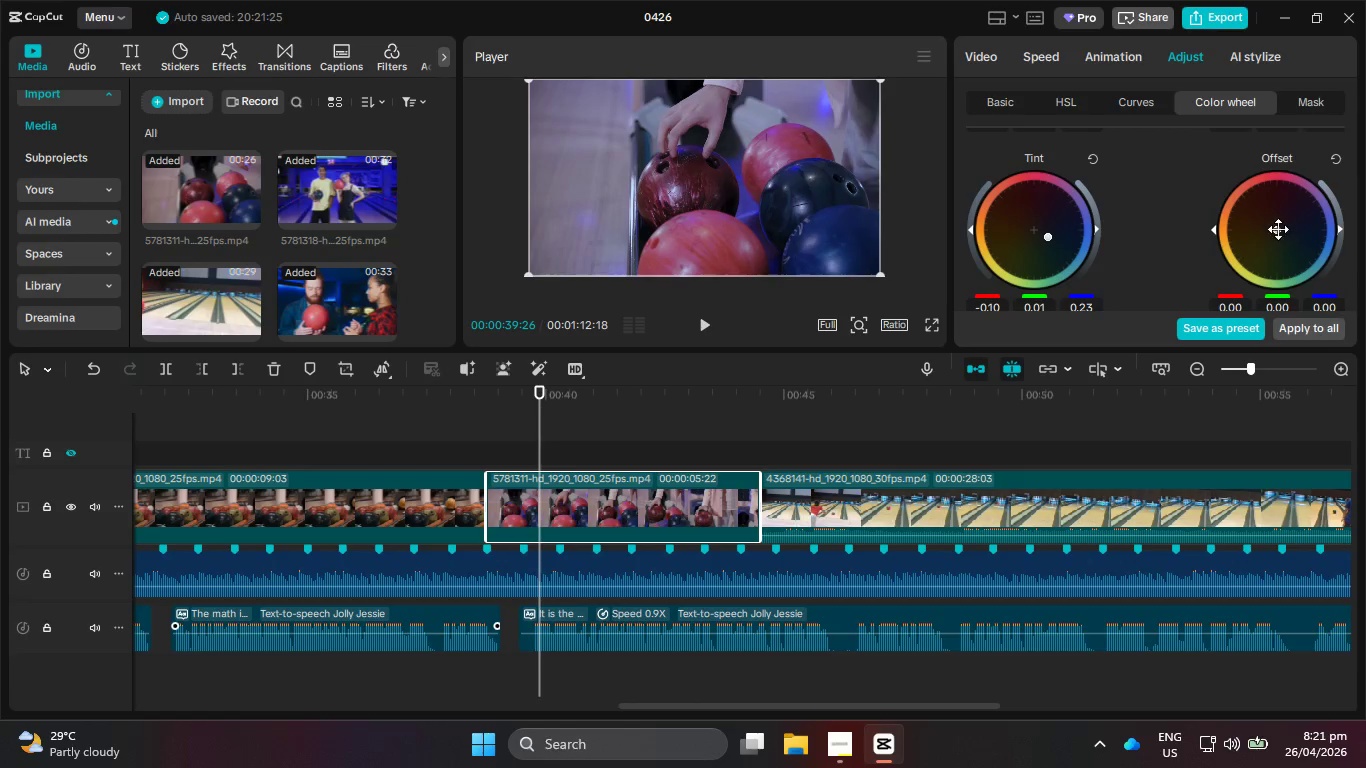 
left_click_drag(start_coordinate=[1277, 230], to_coordinate=[1285, 243])
 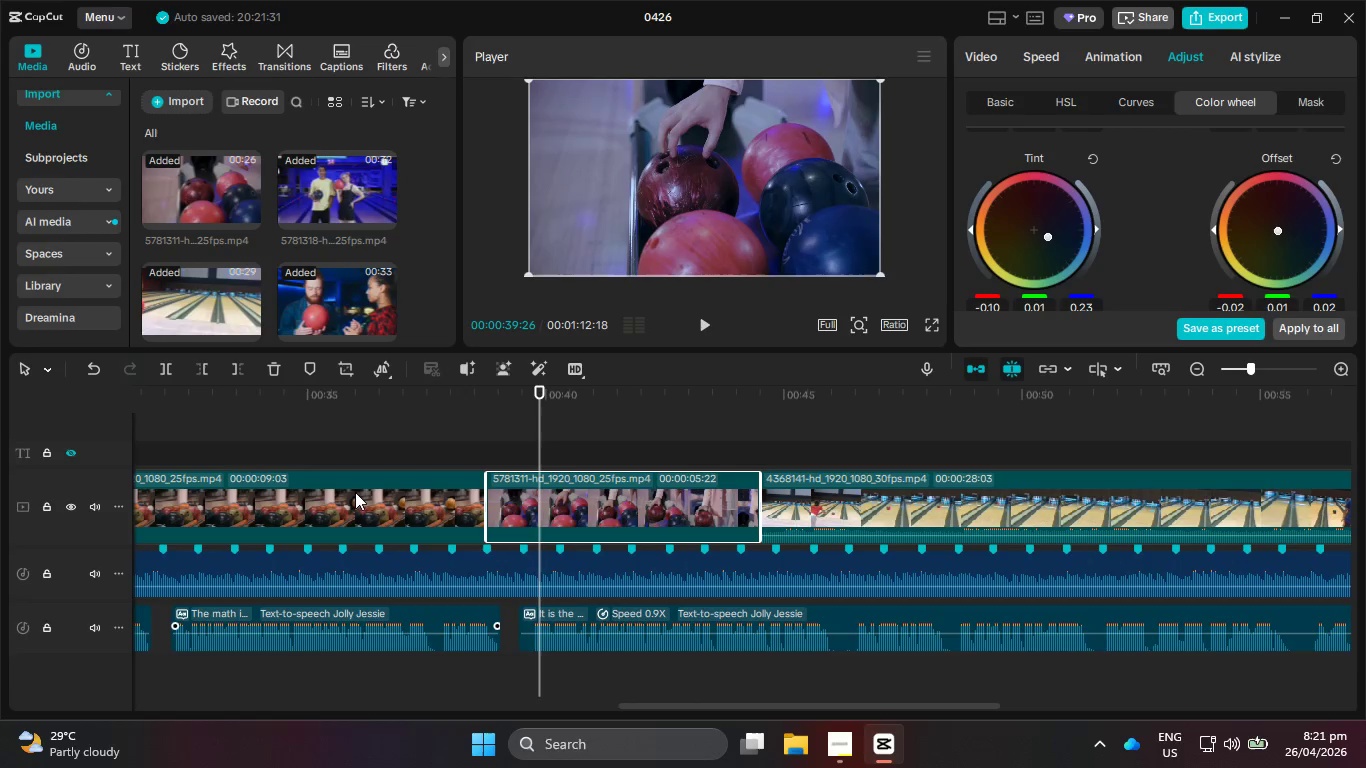 
wait(7.47)
 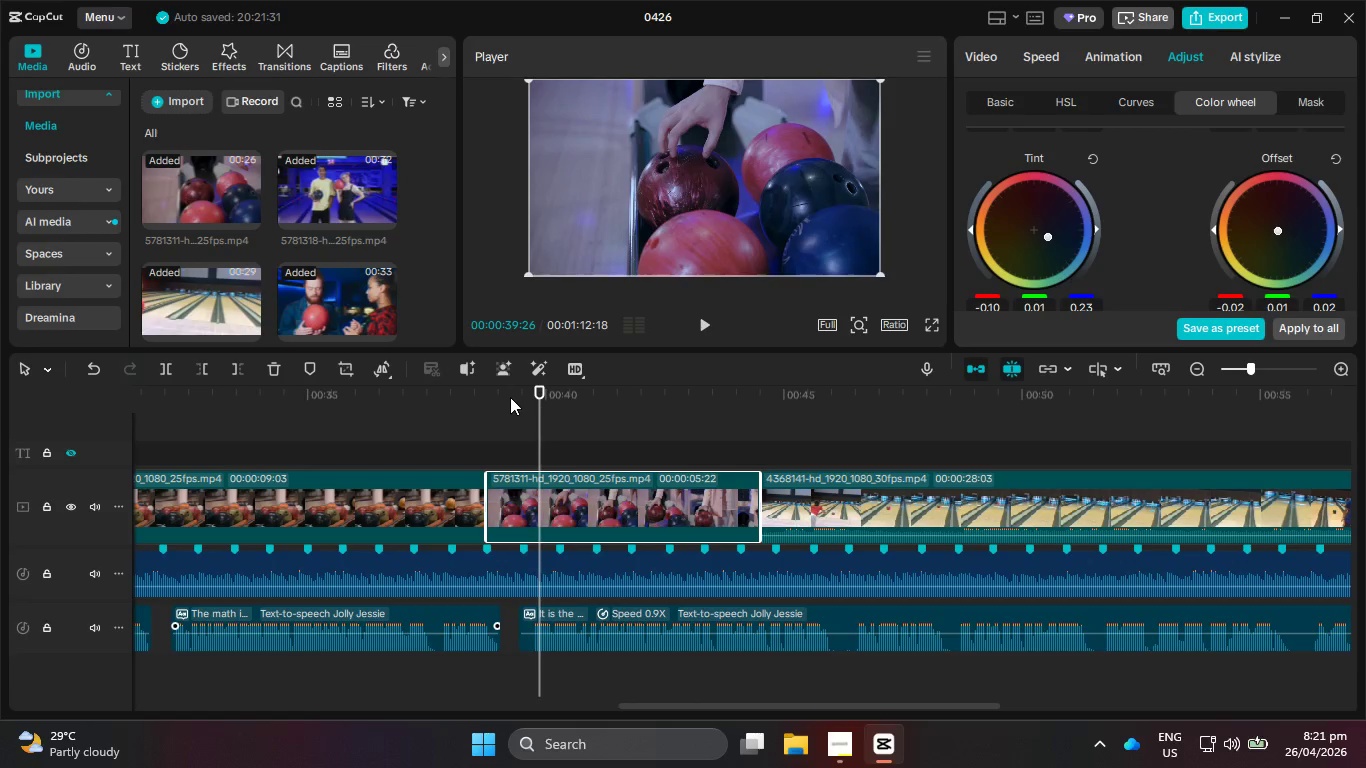 
left_click_drag(start_coordinate=[492, 395], to_coordinate=[465, 391])
 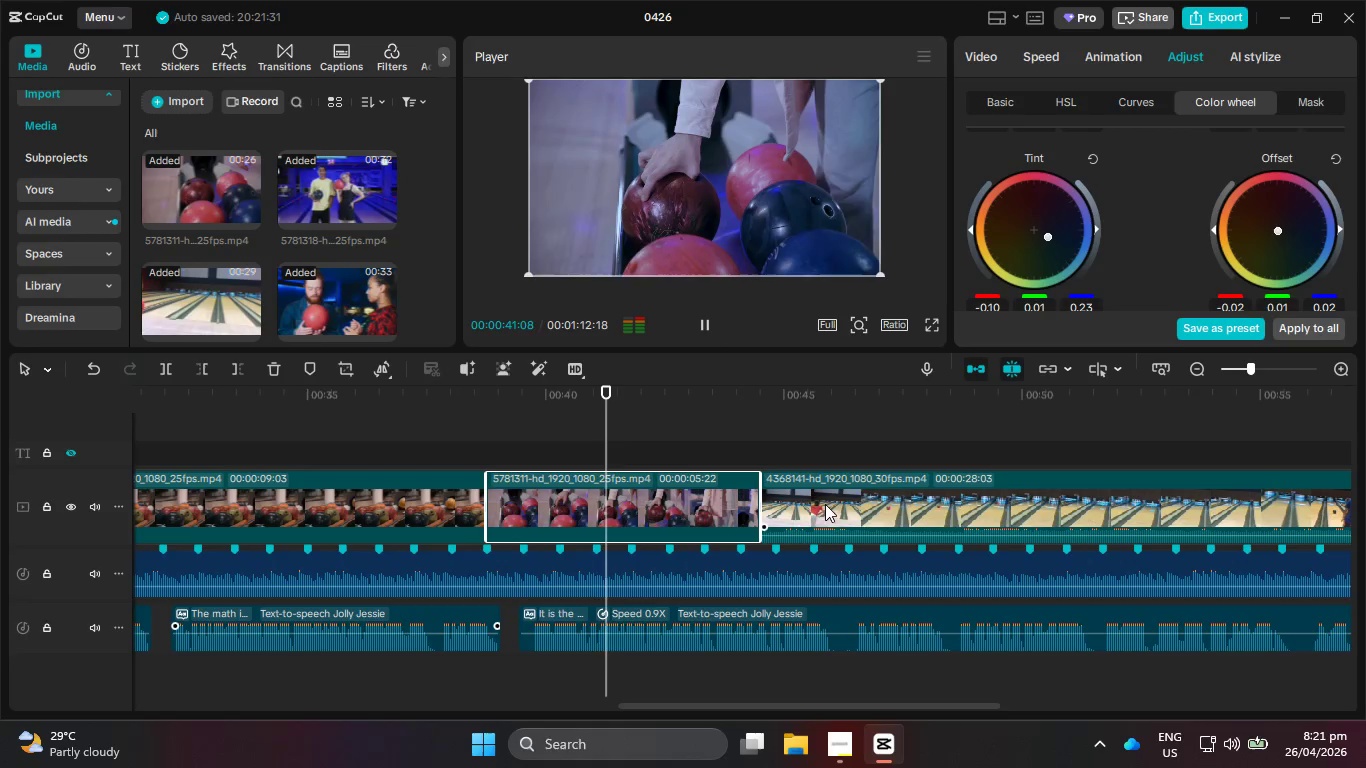 
wait(5.03)
 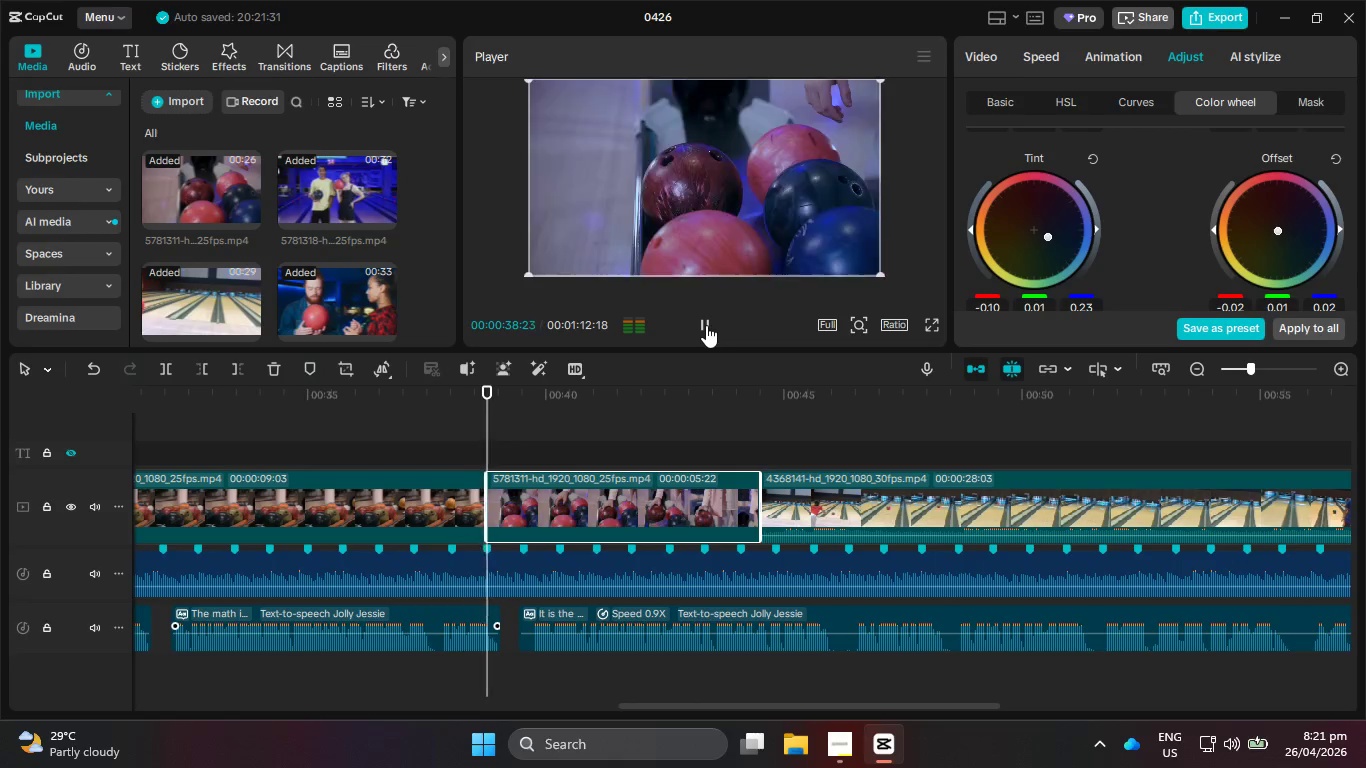 
left_click_drag(start_coordinate=[761, 497], to_coordinate=[1316, 556])
 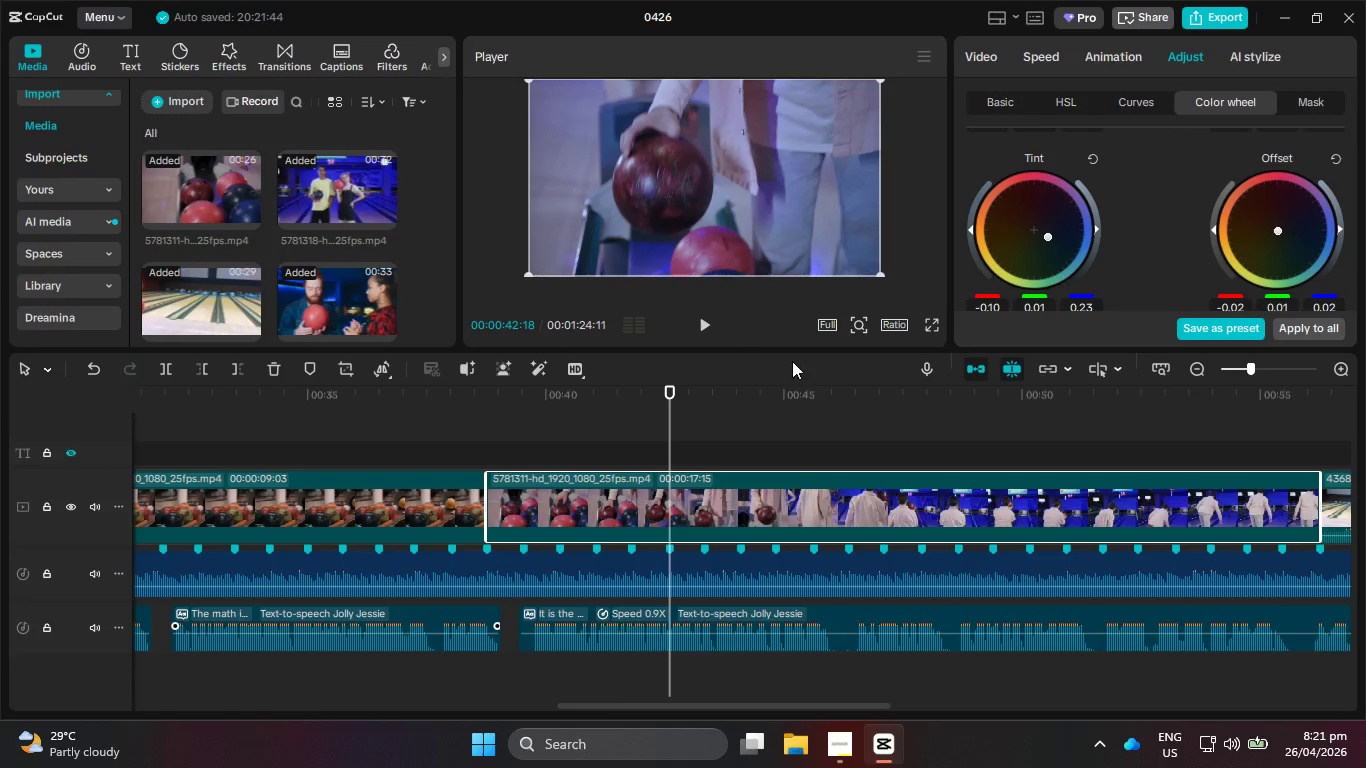 
left_click([702, 324])
 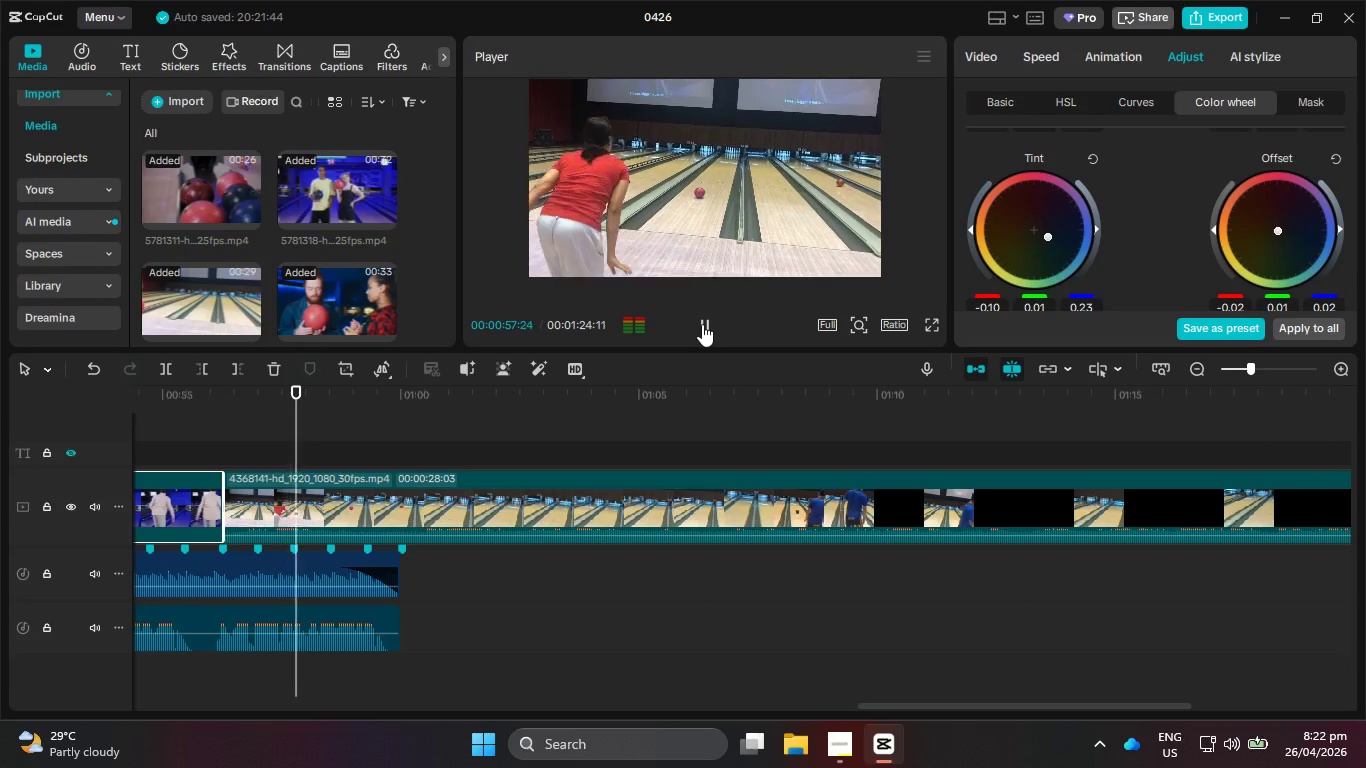 
wait(20.39)
 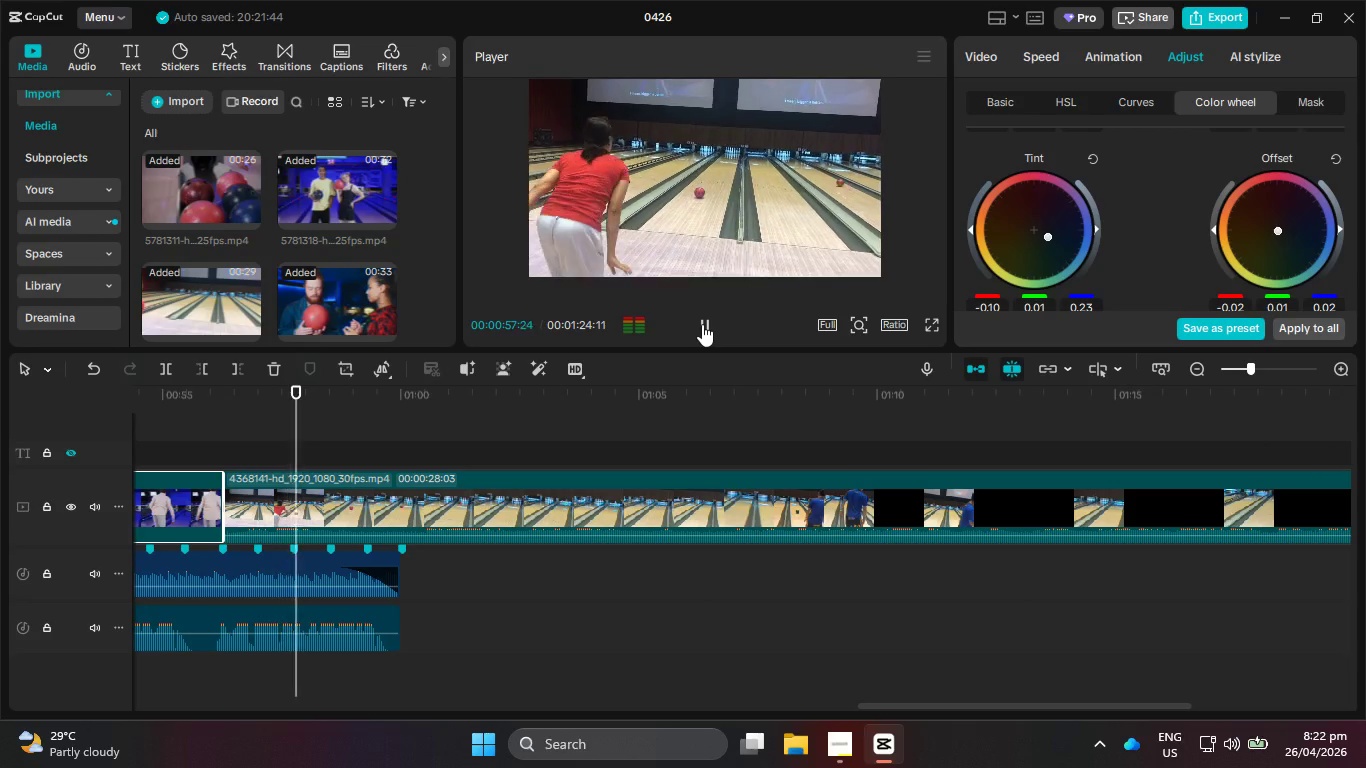 
left_click([702, 324])
 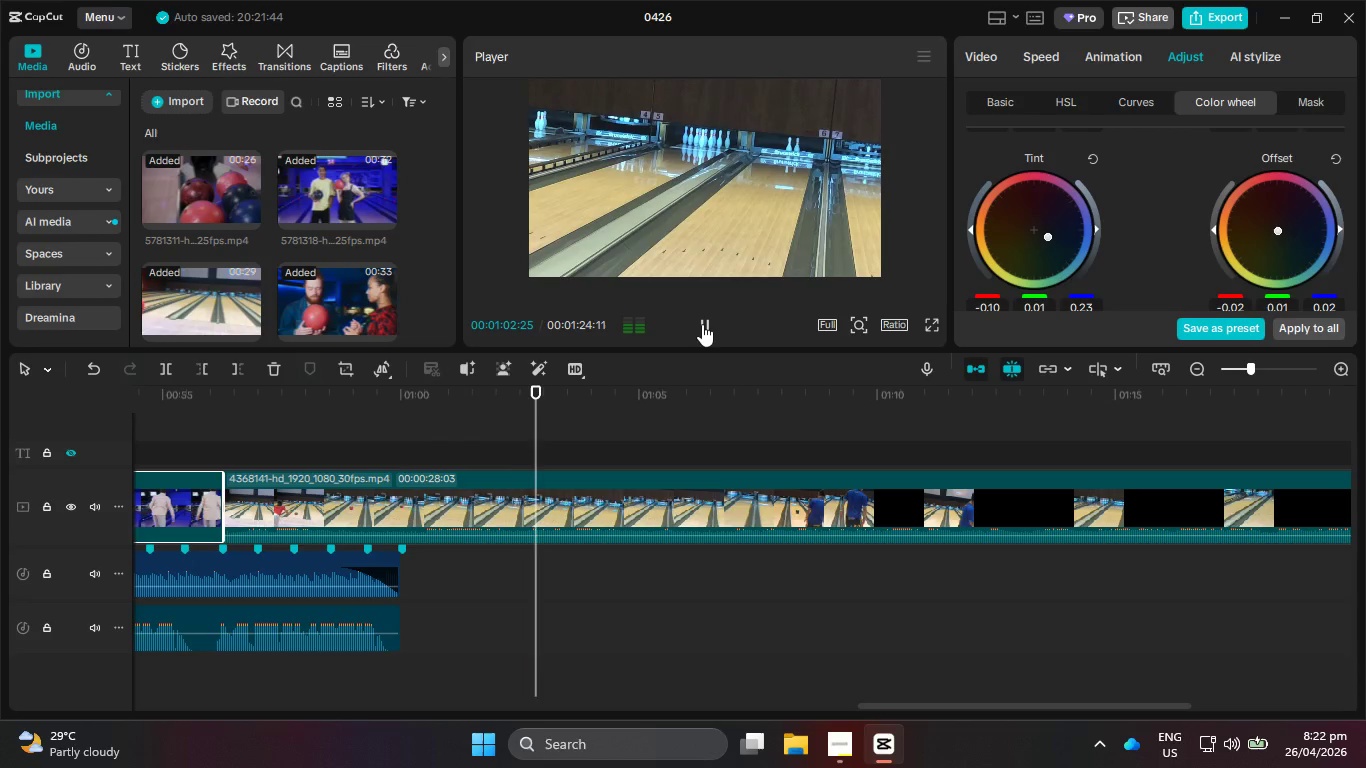 
hold_key(key=ControlLeft, duration=0.58)
 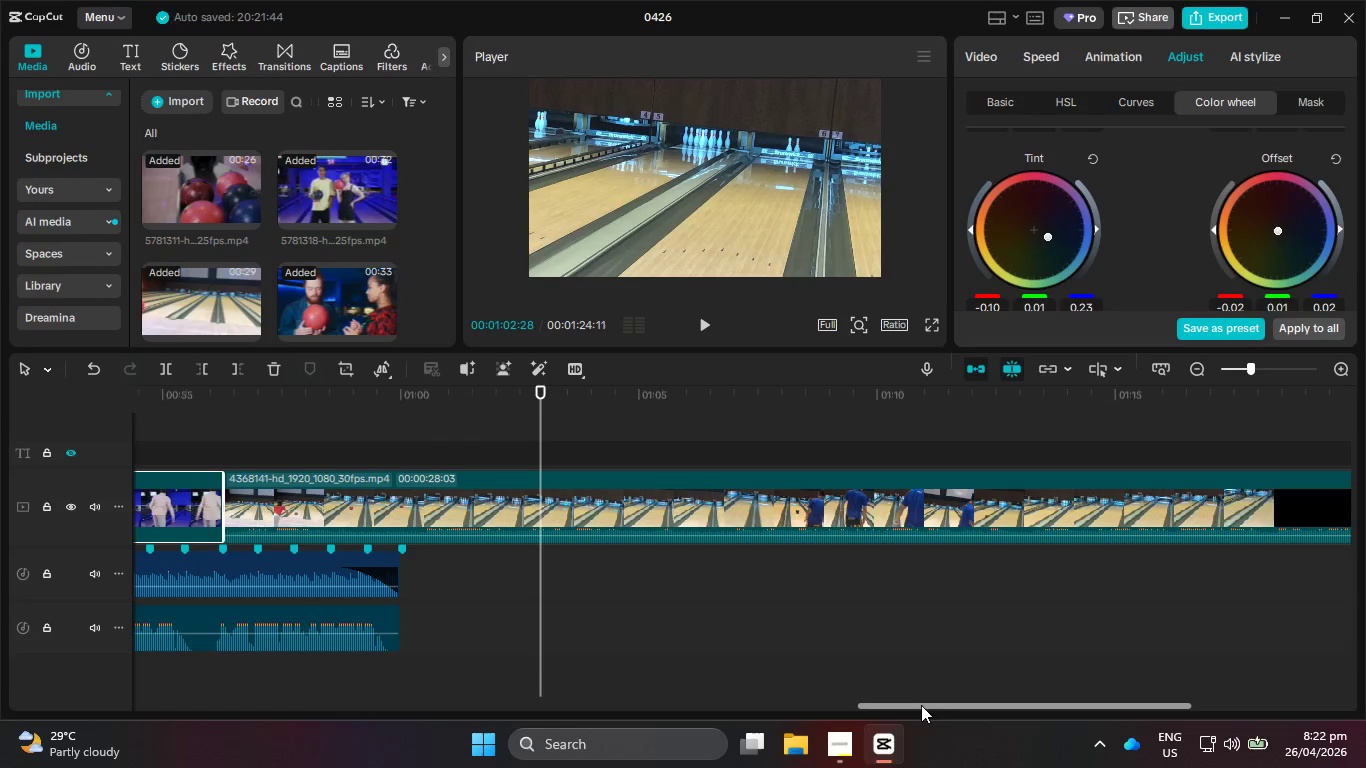 
left_click_drag(start_coordinate=[921, 708], to_coordinate=[680, 706])
 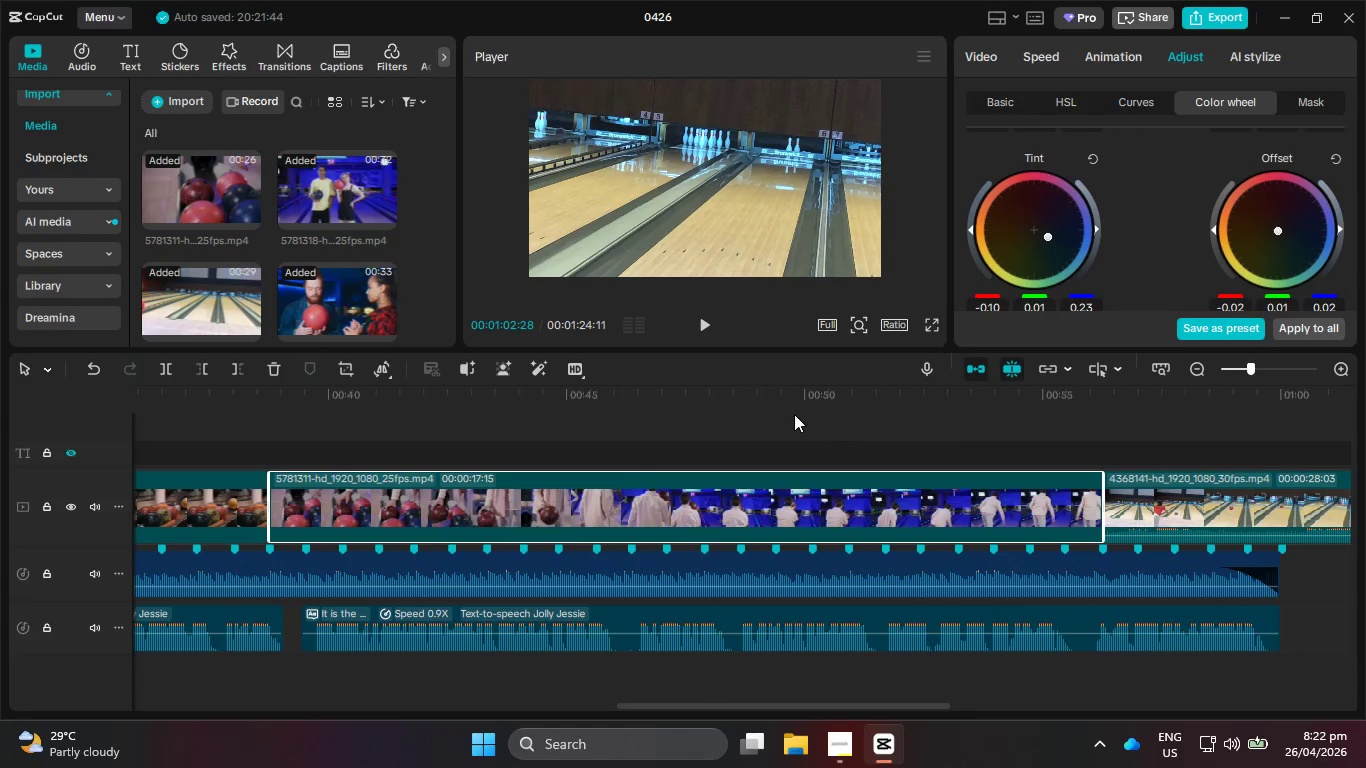 
left_click_drag(start_coordinate=[794, 414], to_coordinate=[603, 410])
 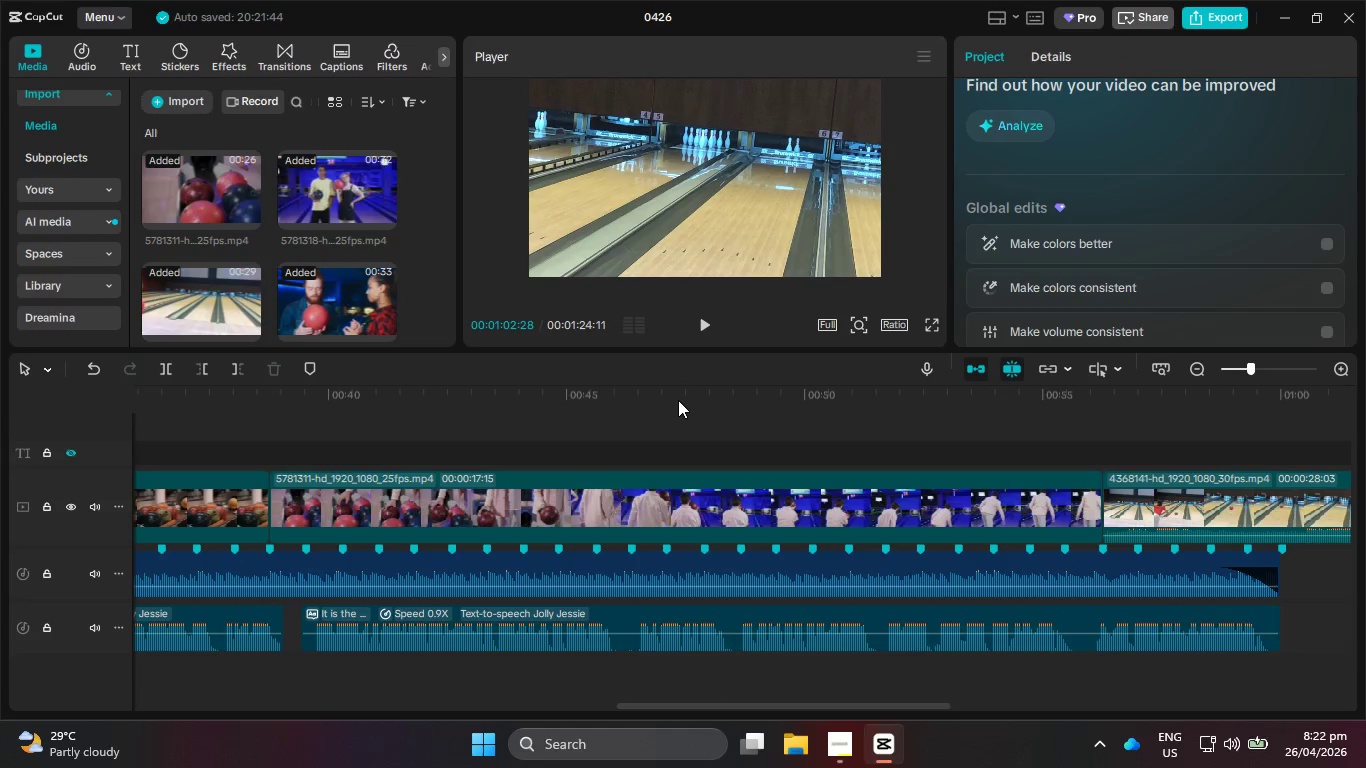 
left_click([747, 528])
 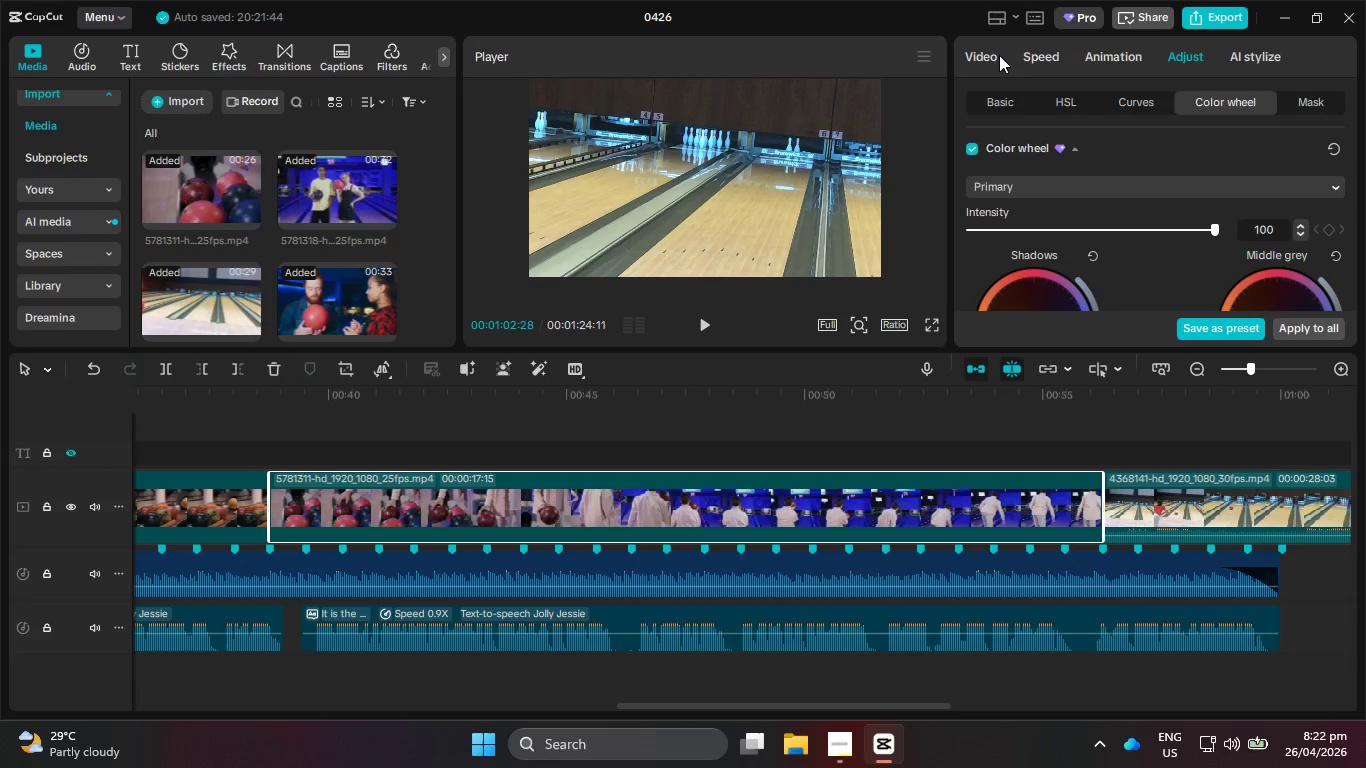 
left_click([985, 49])
 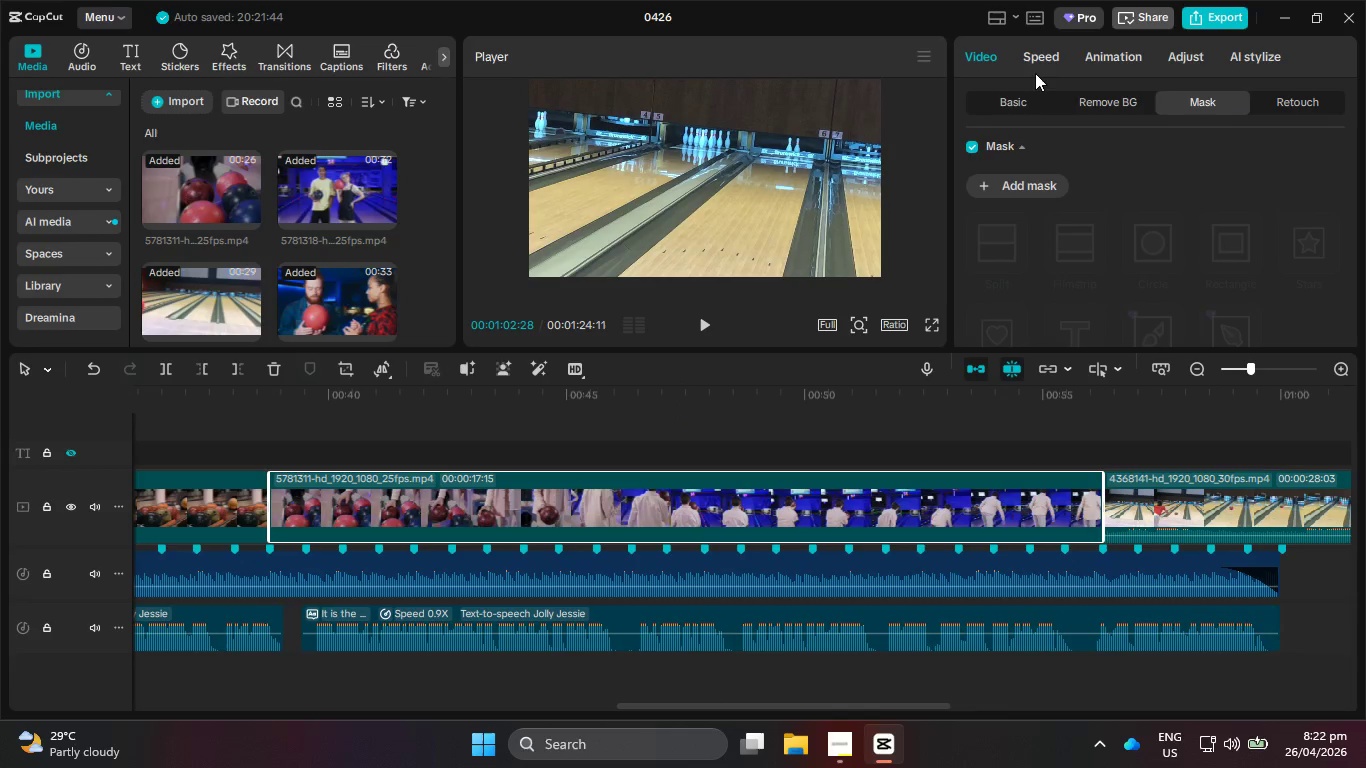 
left_click([1054, 54])
 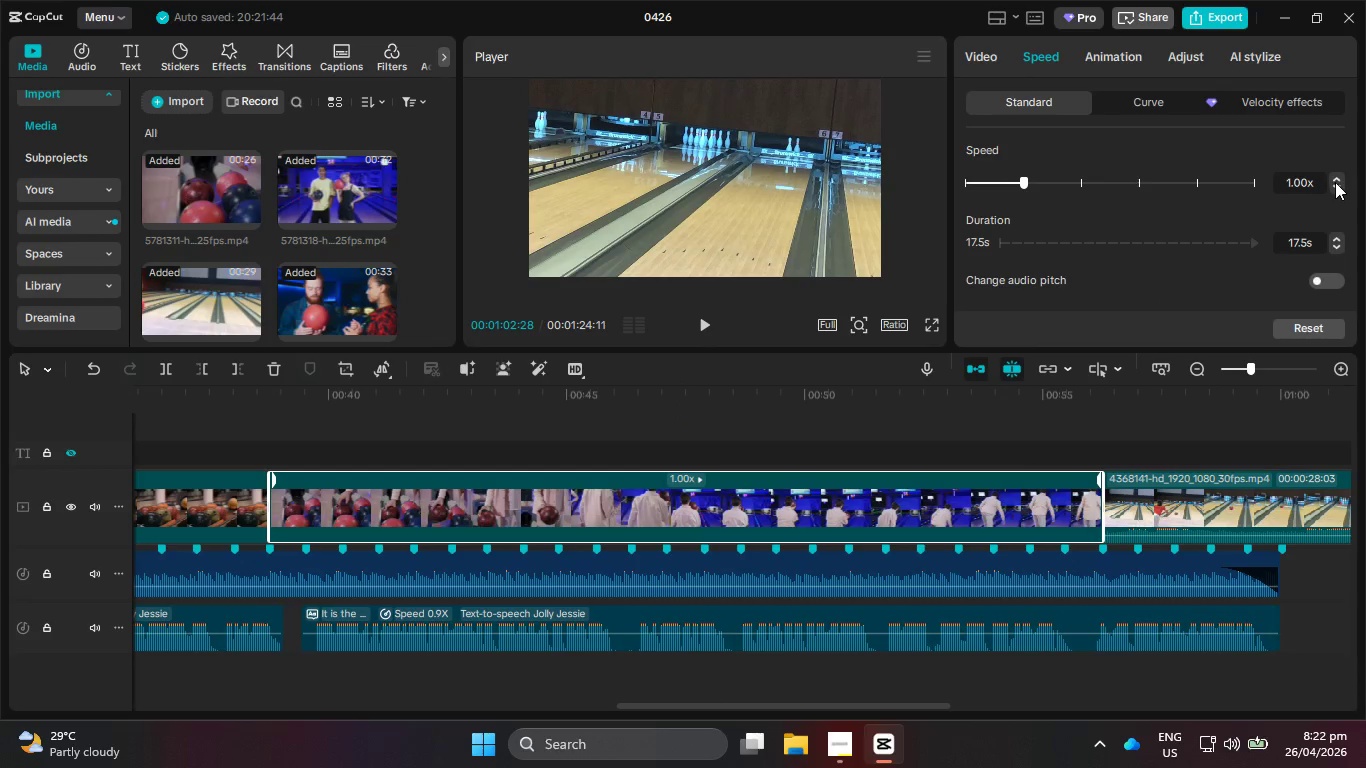 
double_click([1335, 181])
 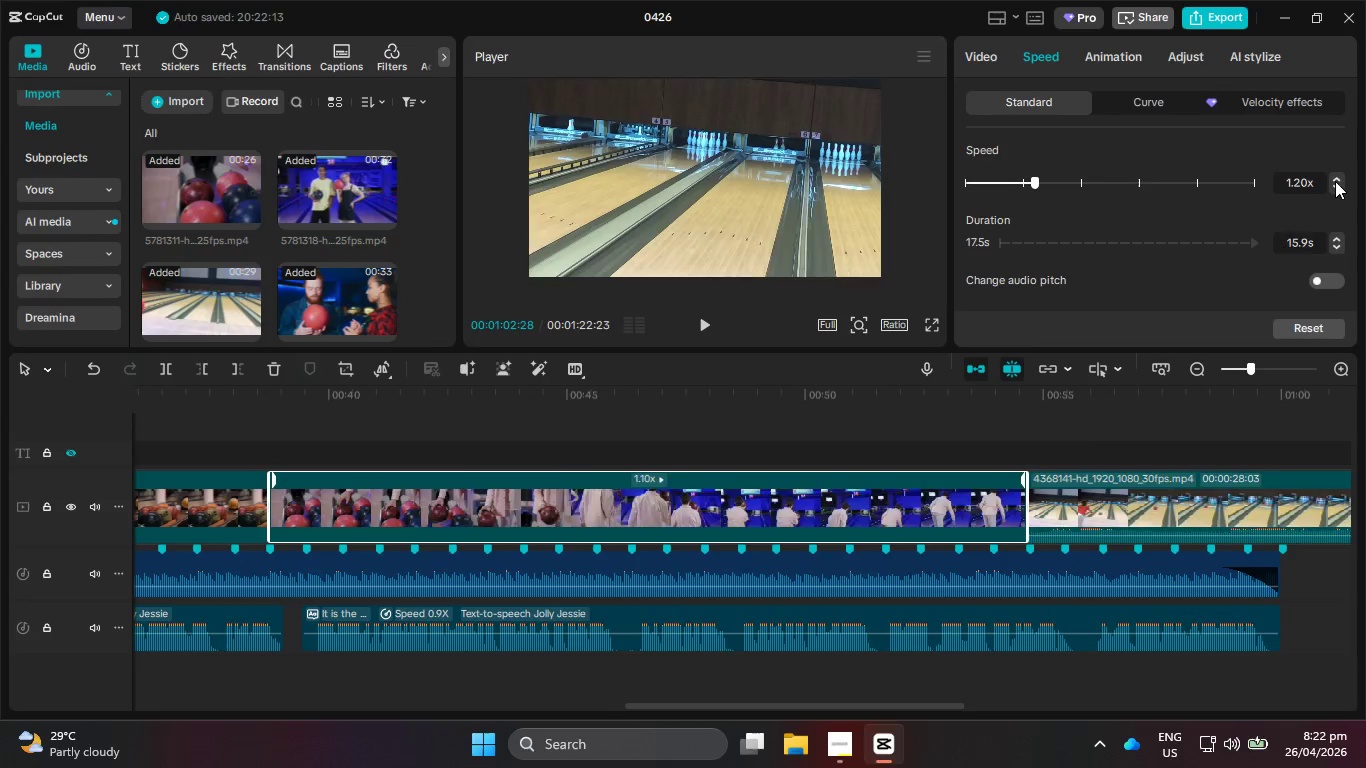 
triple_click([1335, 181])
 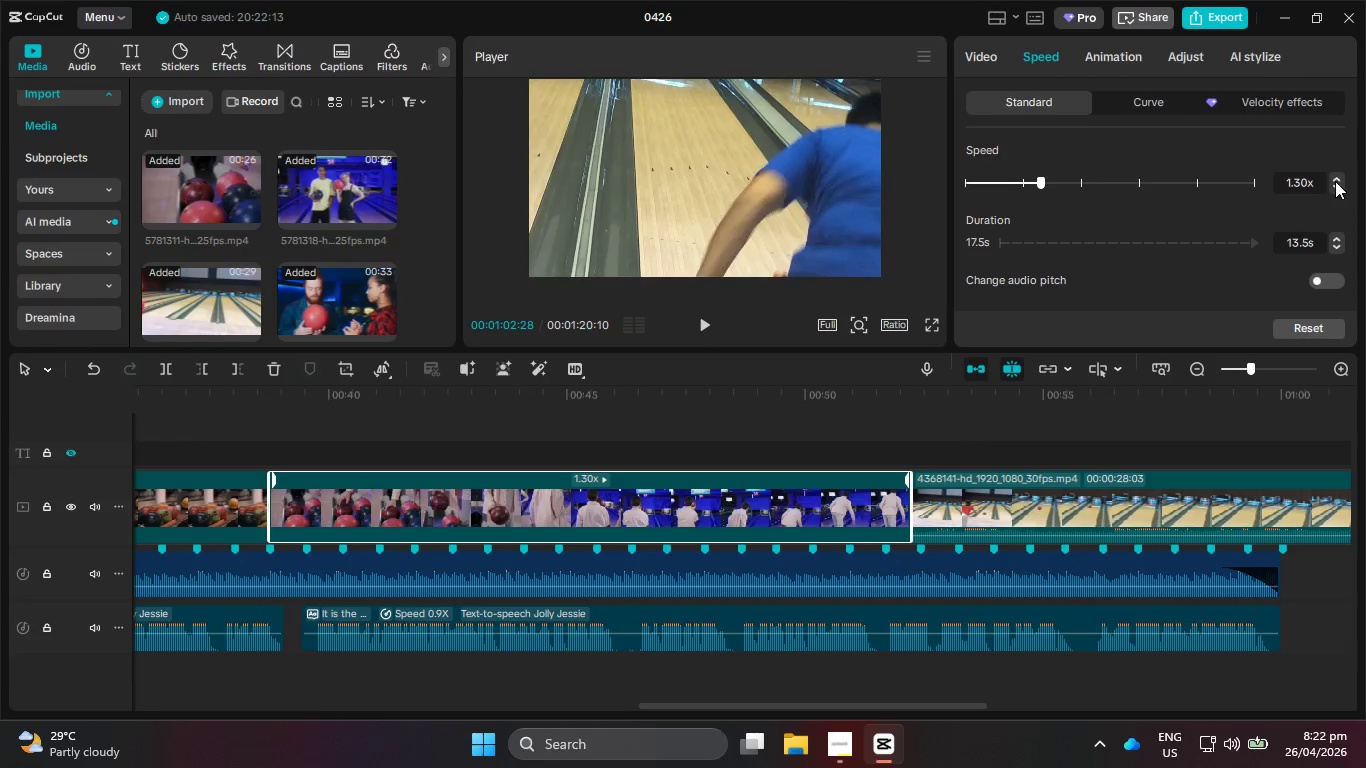 
double_click([1335, 181])
 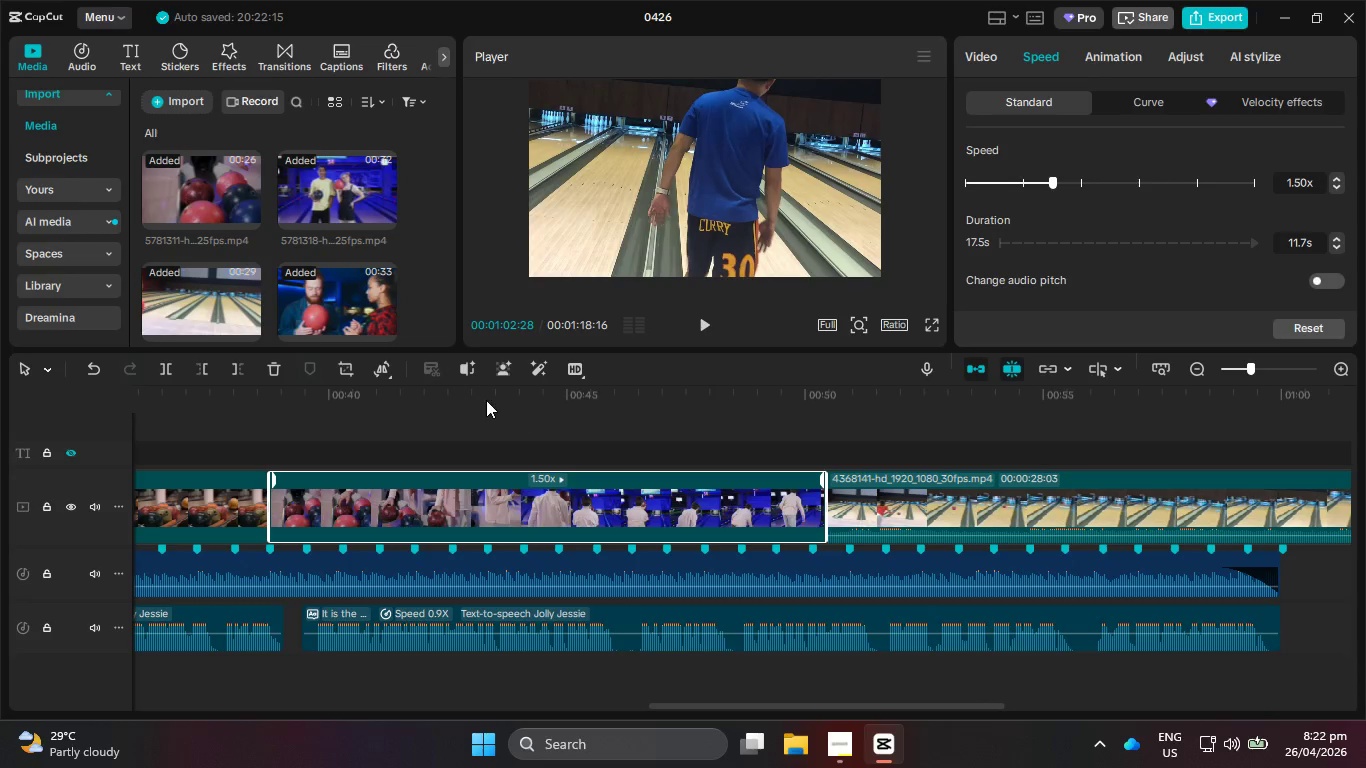 
left_click_drag(start_coordinate=[486, 394], to_coordinate=[274, 420])
 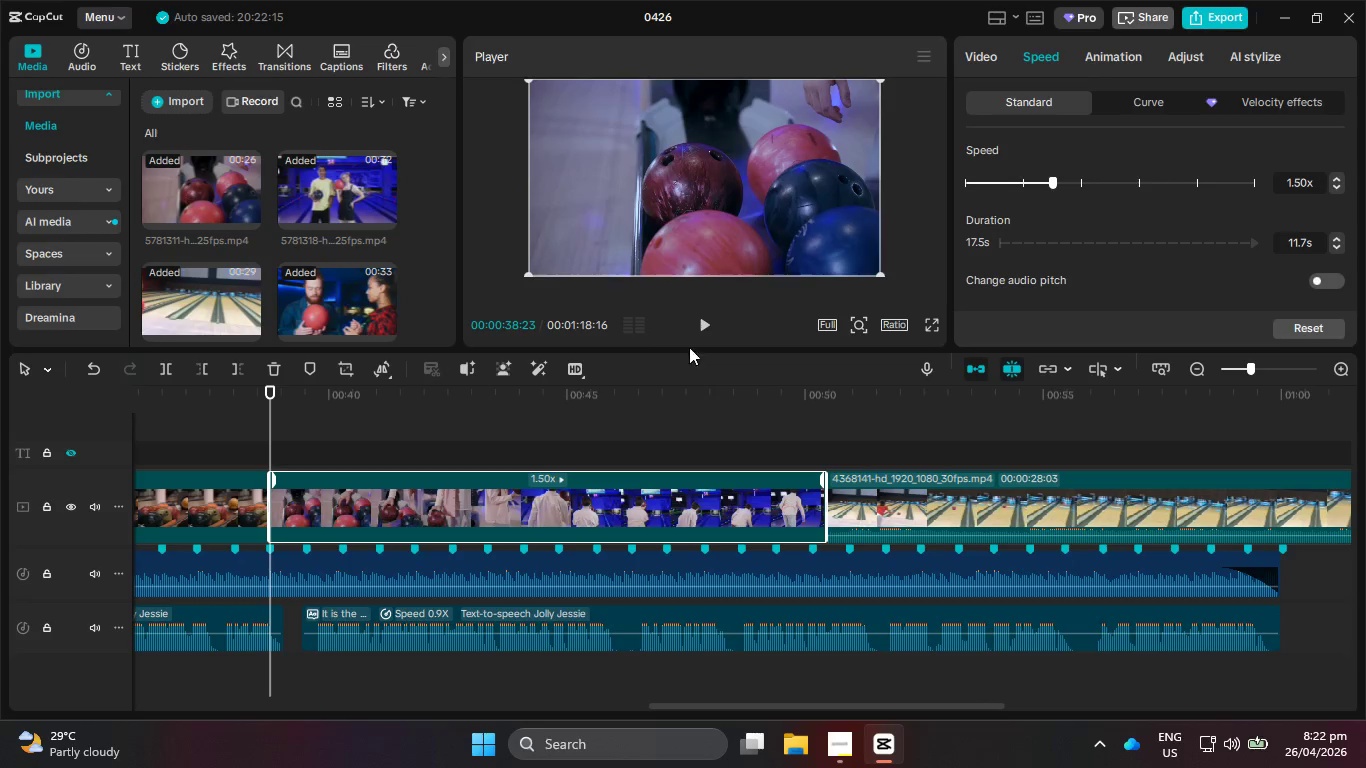 
left_click([698, 326])
 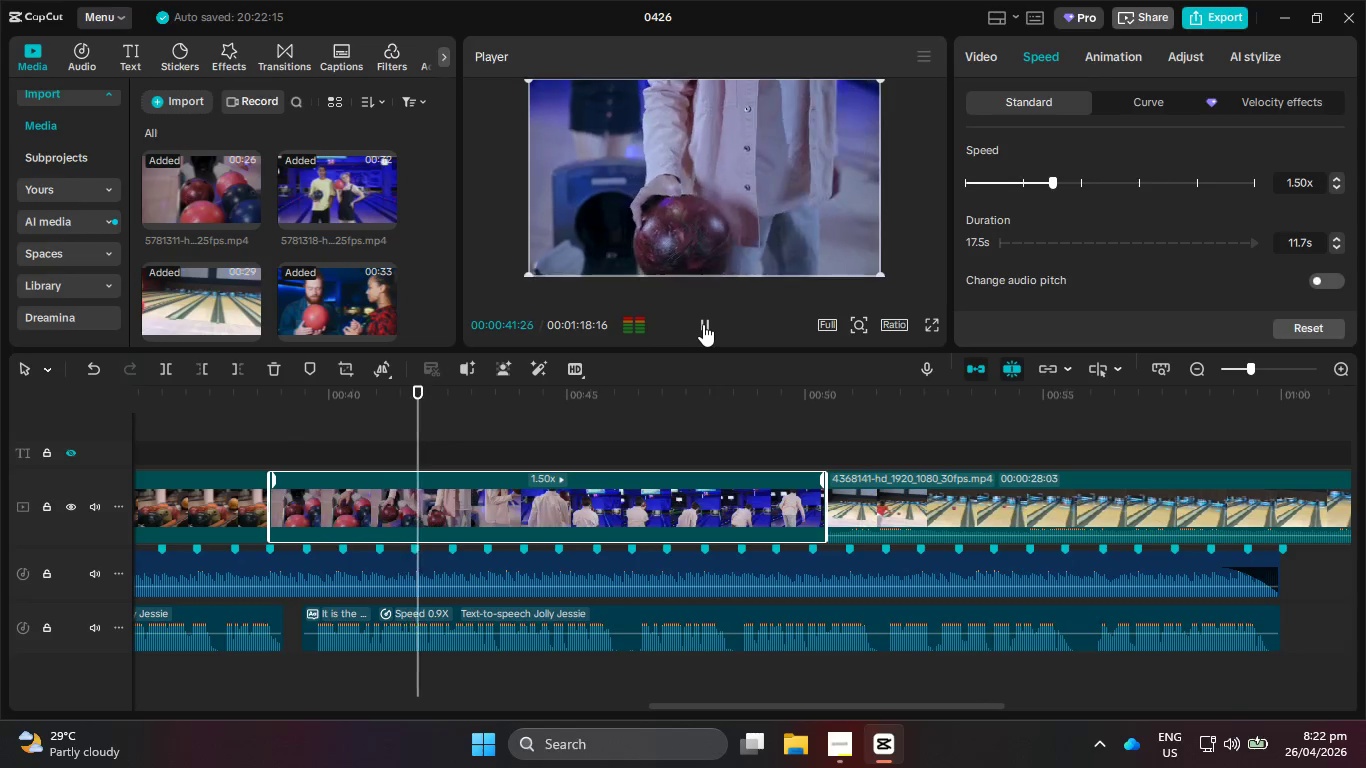 
wait(8.36)
 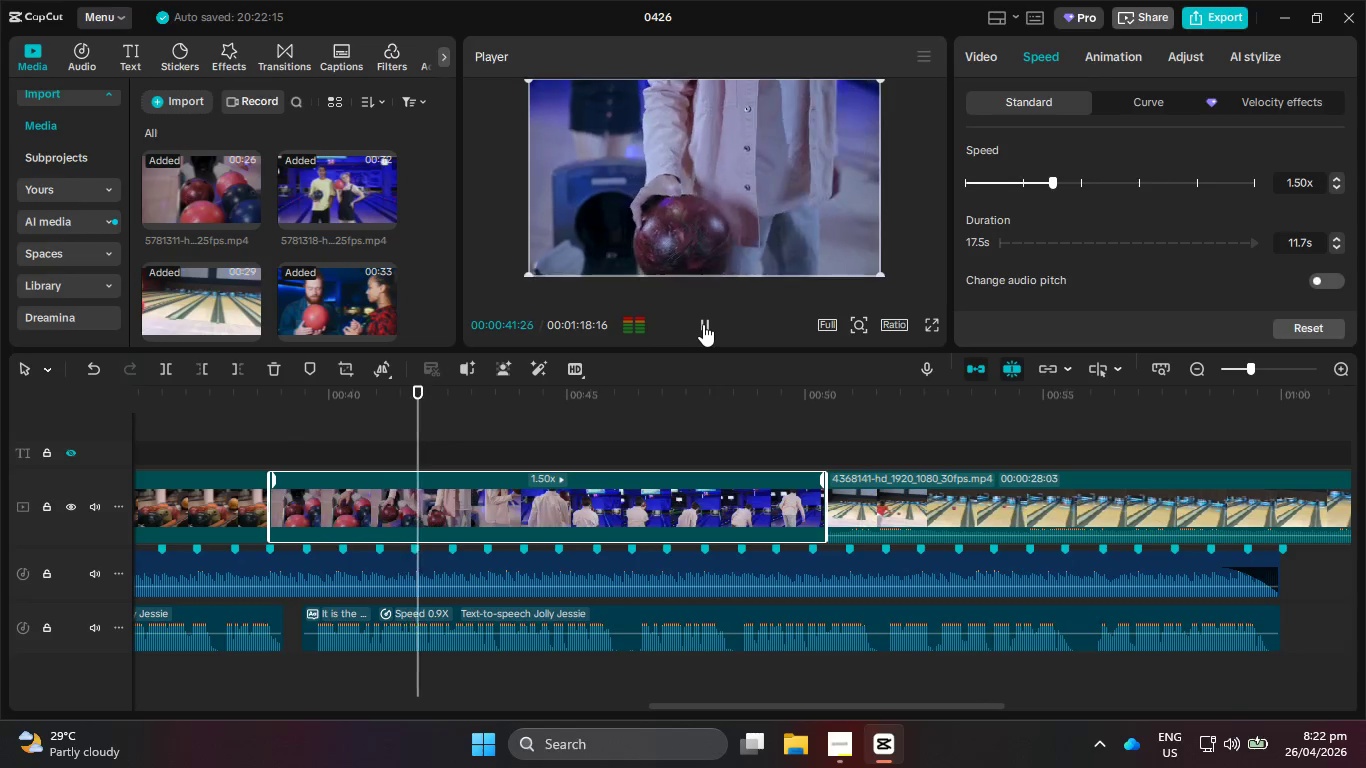 
left_click([703, 324])
 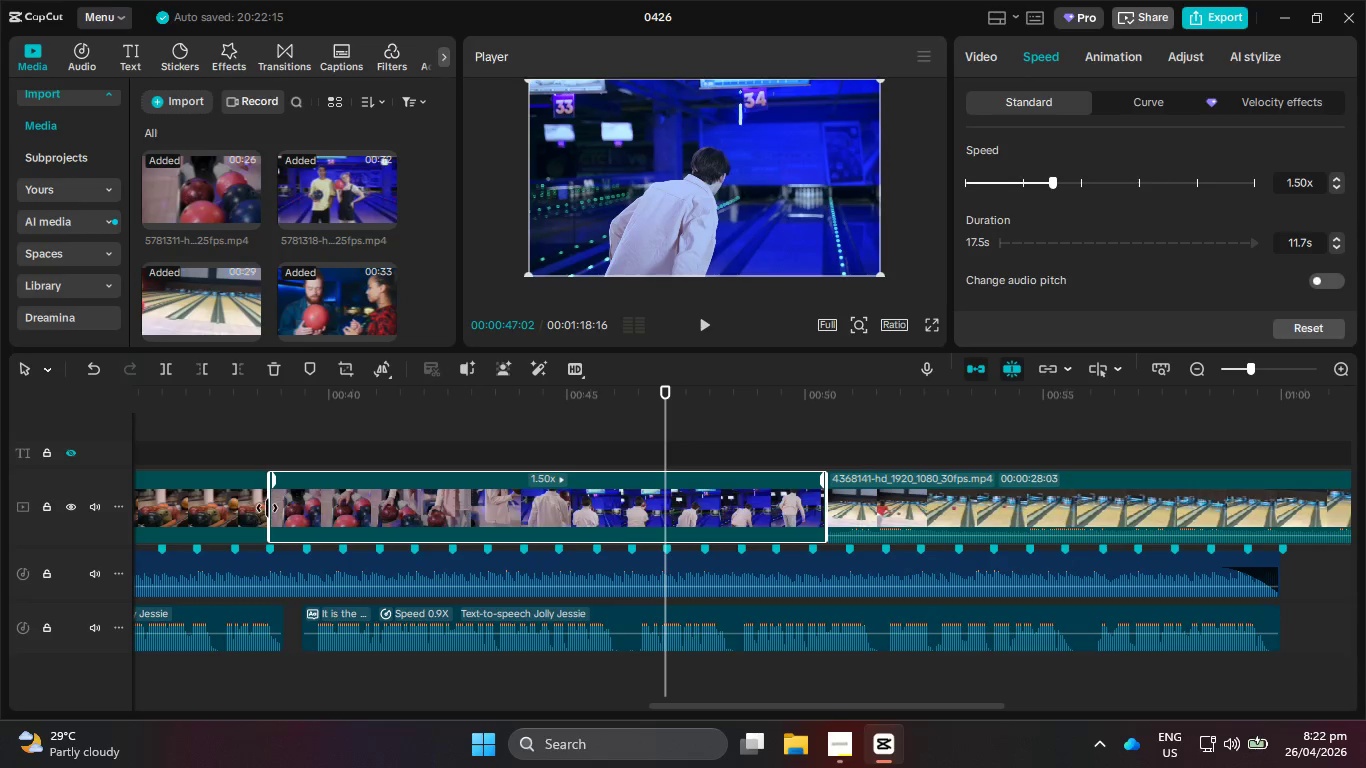 
left_click_drag(start_coordinate=[267, 508], to_coordinate=[297, 510])
 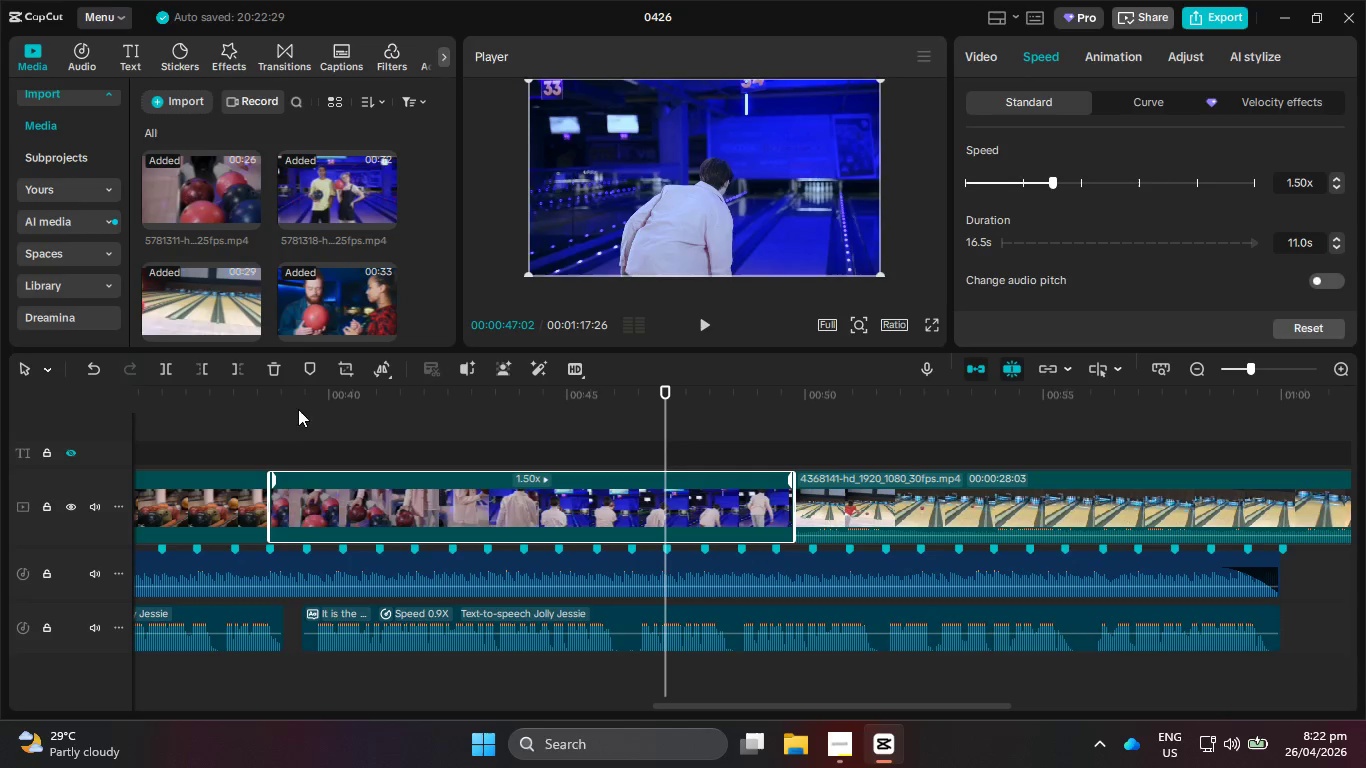 
left_click_drag(start_coordinate=[300, 394], to_coordinate=[701, 443])
 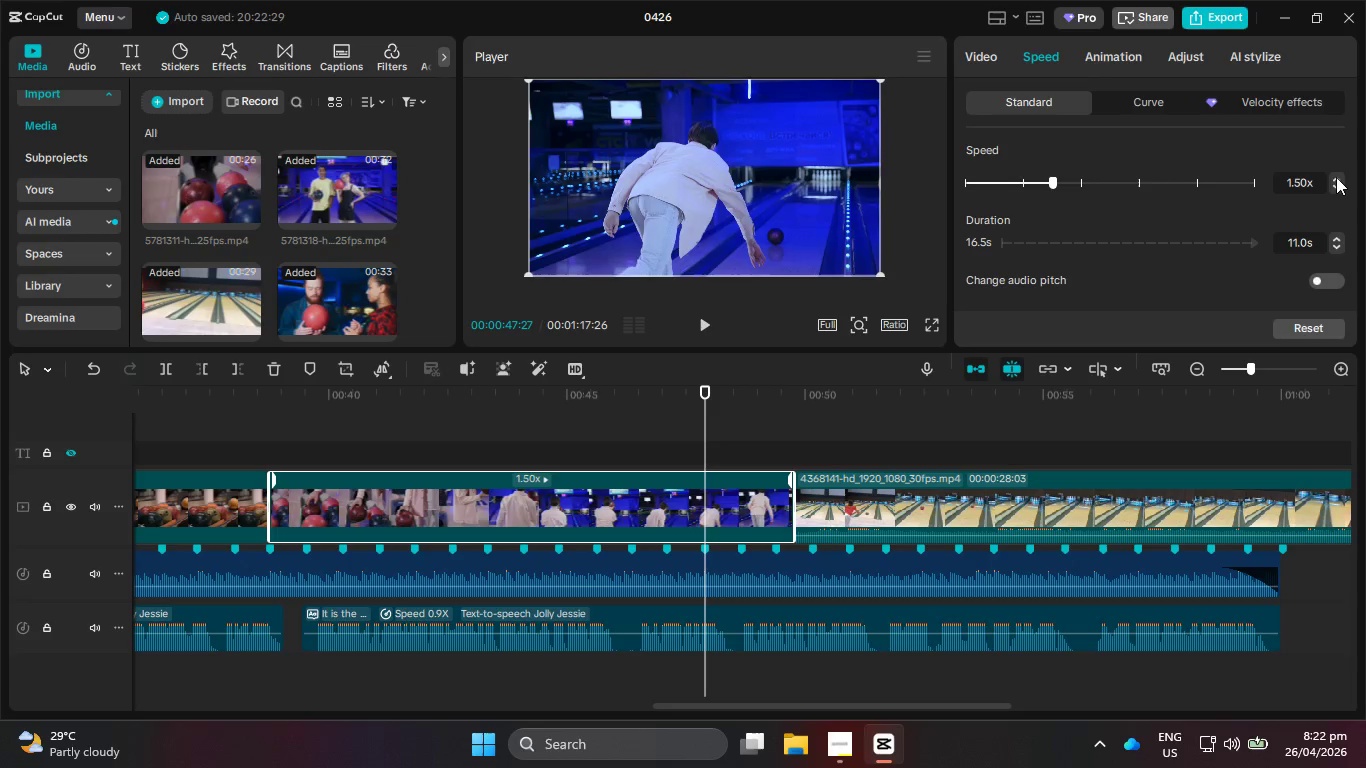 
double_click([1335, 179])
 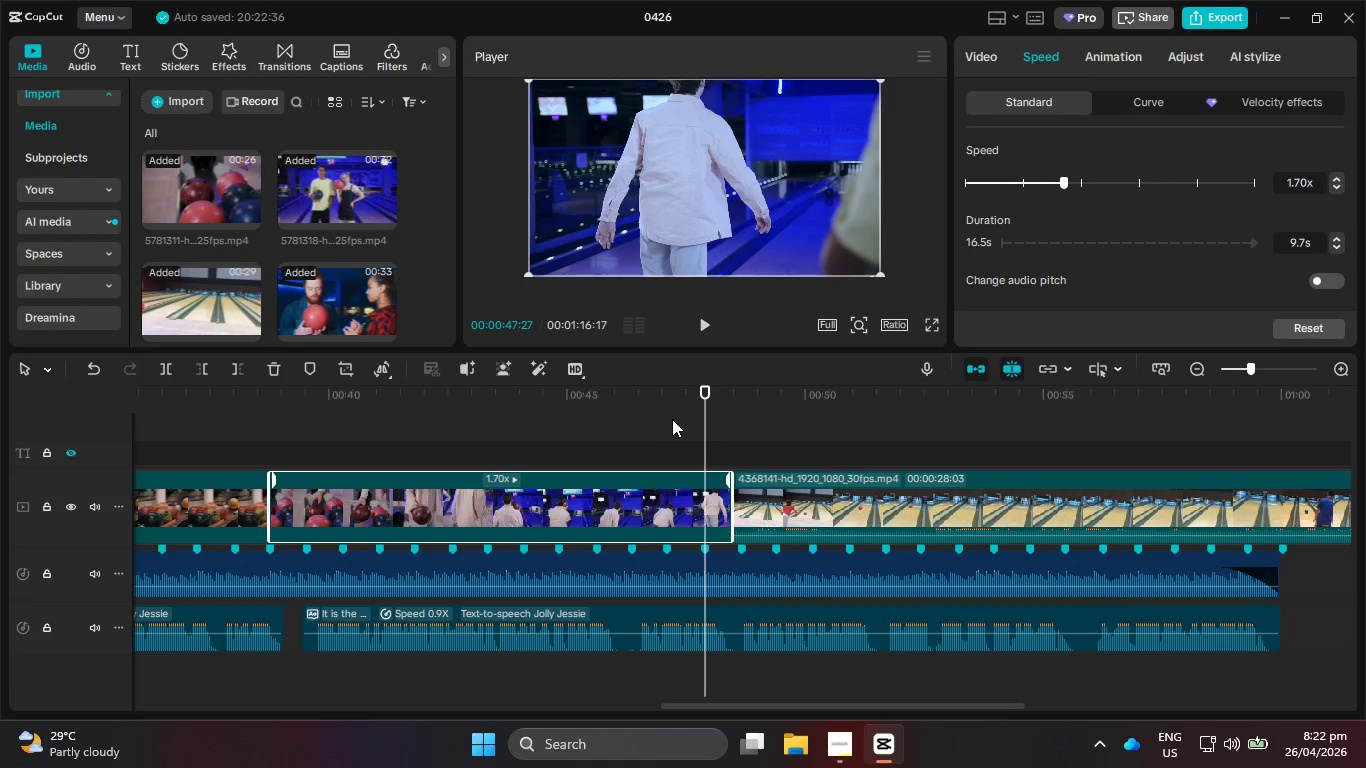 
left_click_drag(start_coordinate=[636, 397], to_coordinate=[631, 398])
 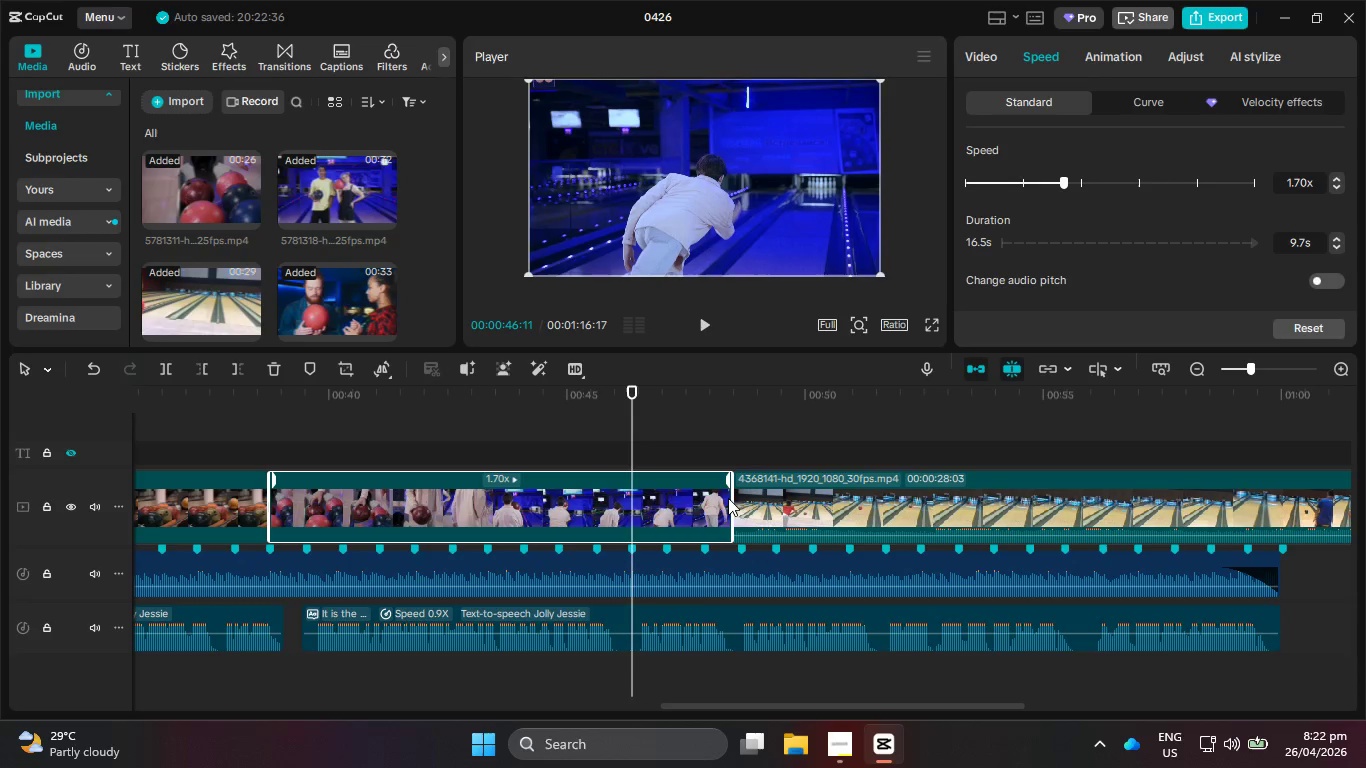 
left_click([710, 332])
 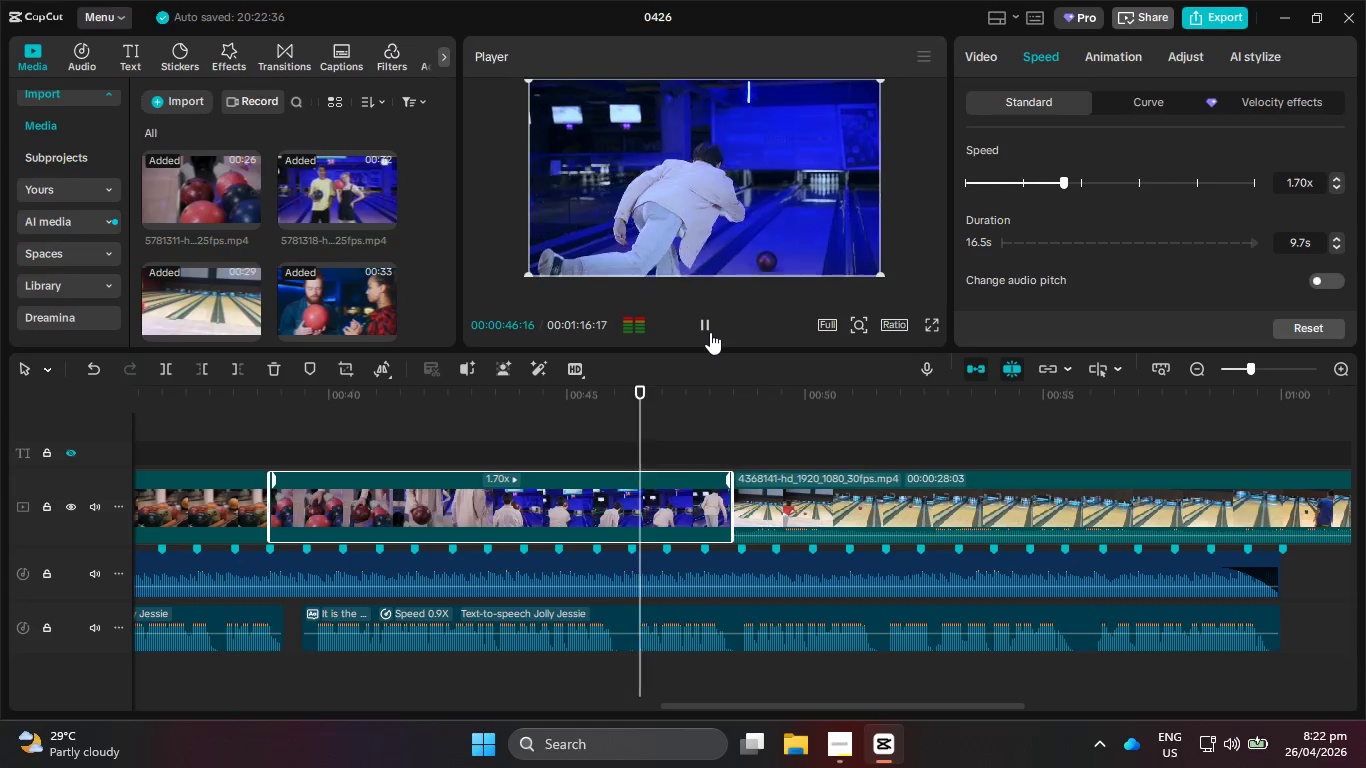 
left_click([710, 332])
 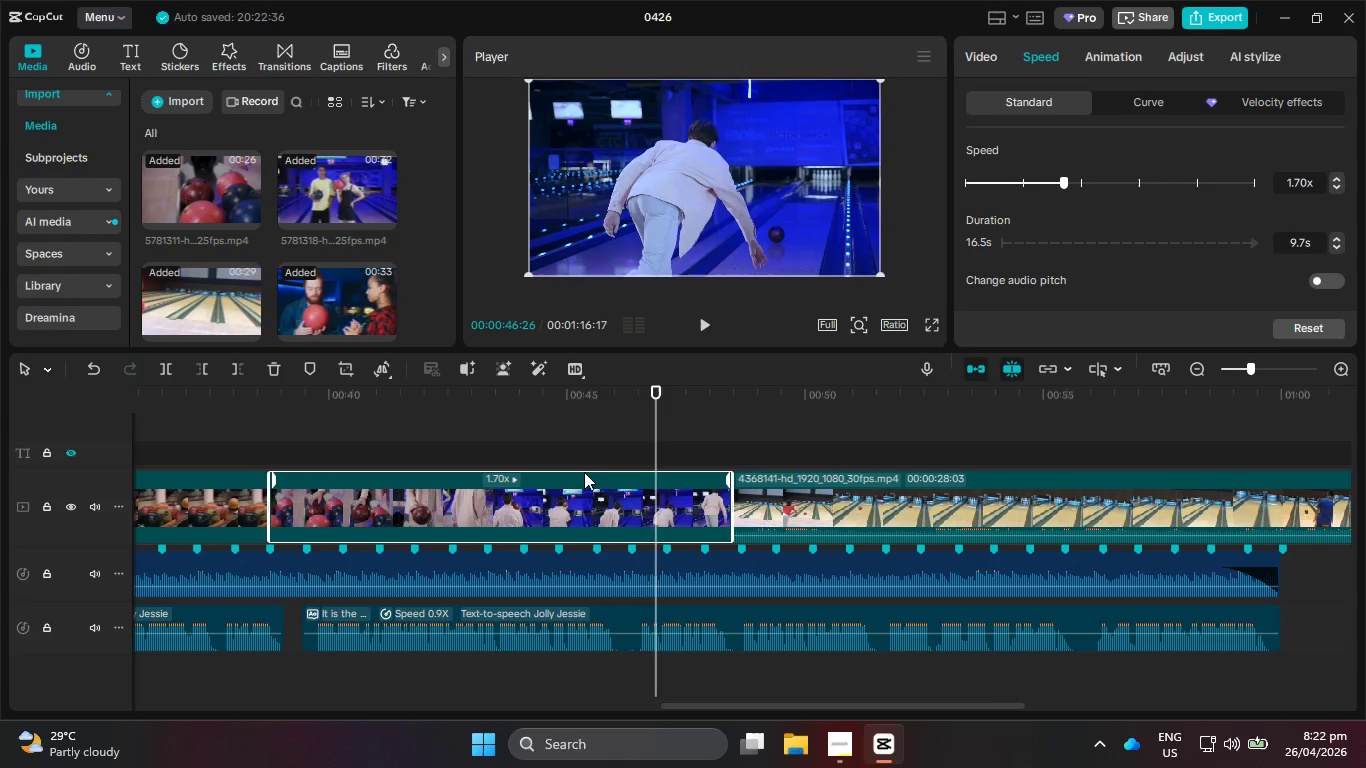 
left_click_drag(start_coordinate=[501, 408], to_coordinate=[301, 404])
 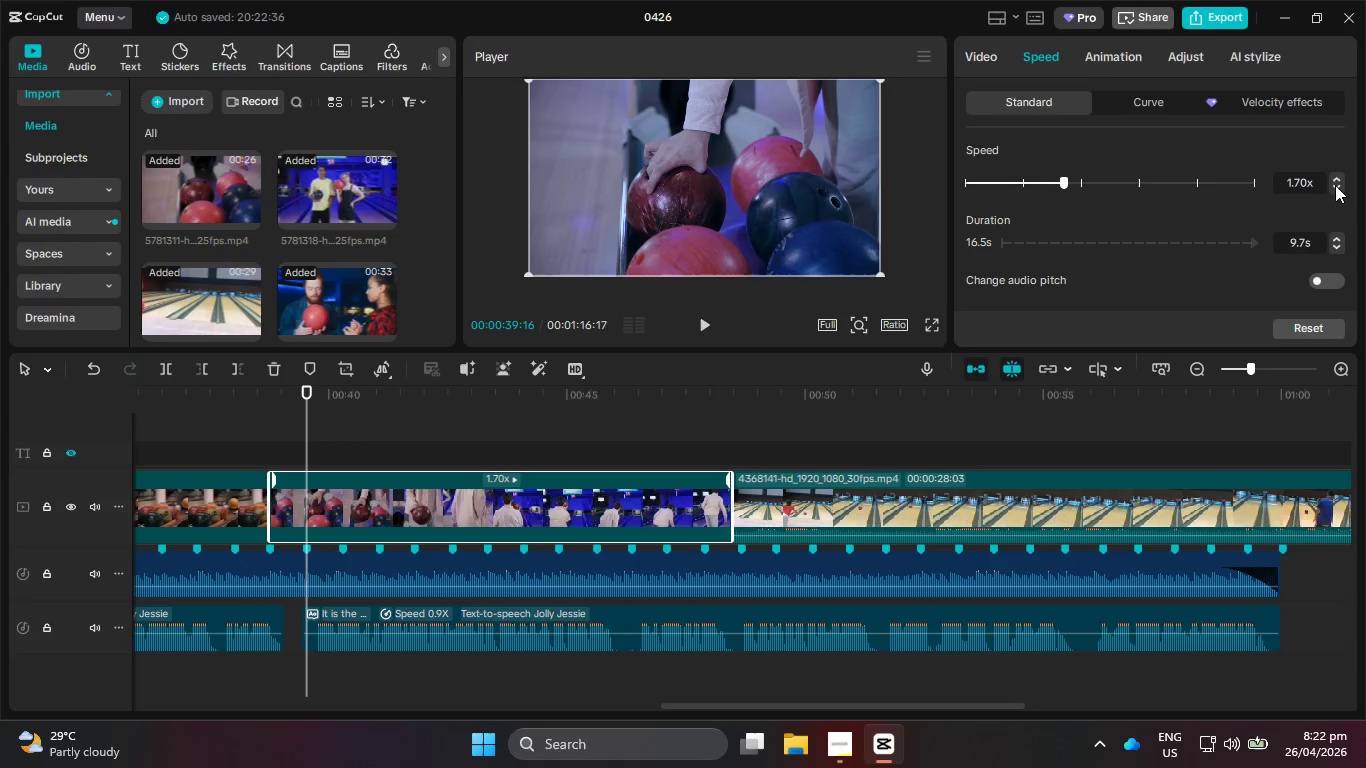 
left_click([1338, 177])
 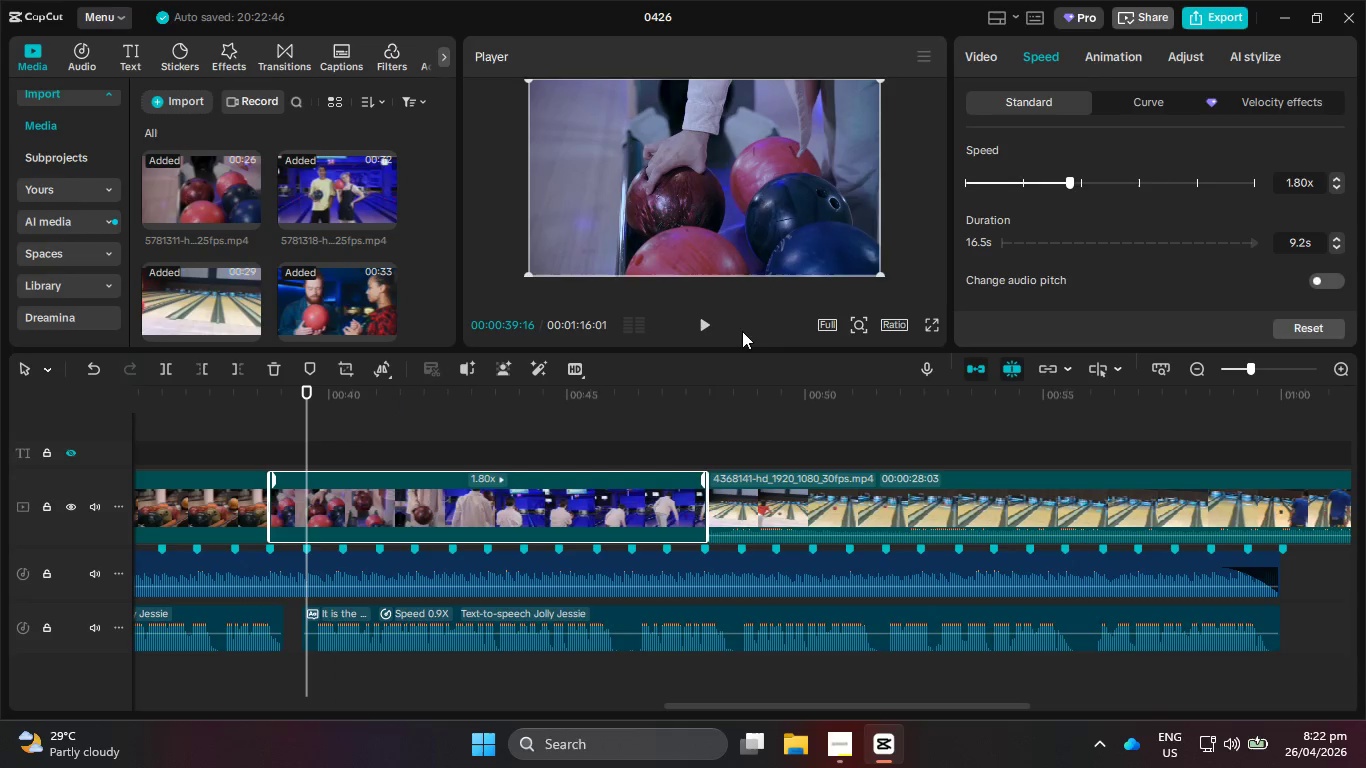 
left_click([707, 319])
 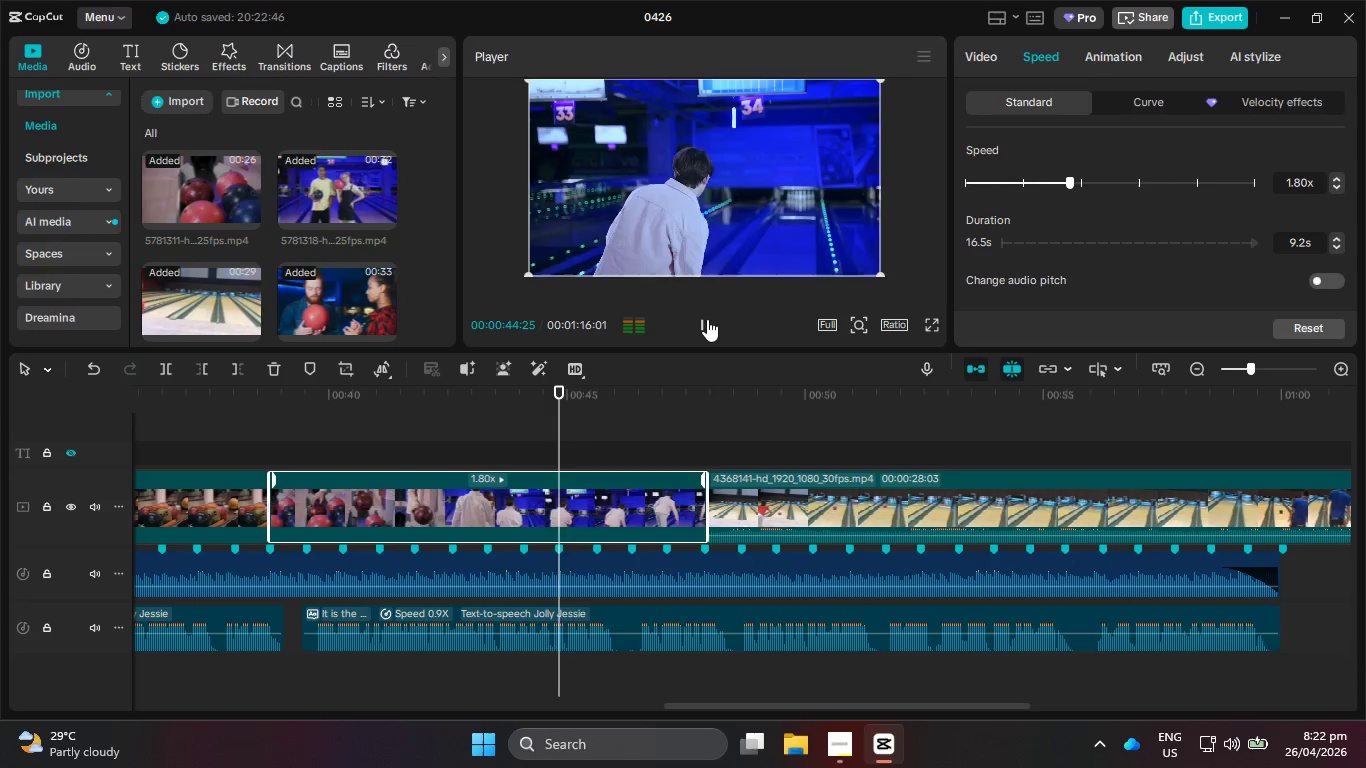 
wait(7.36)
 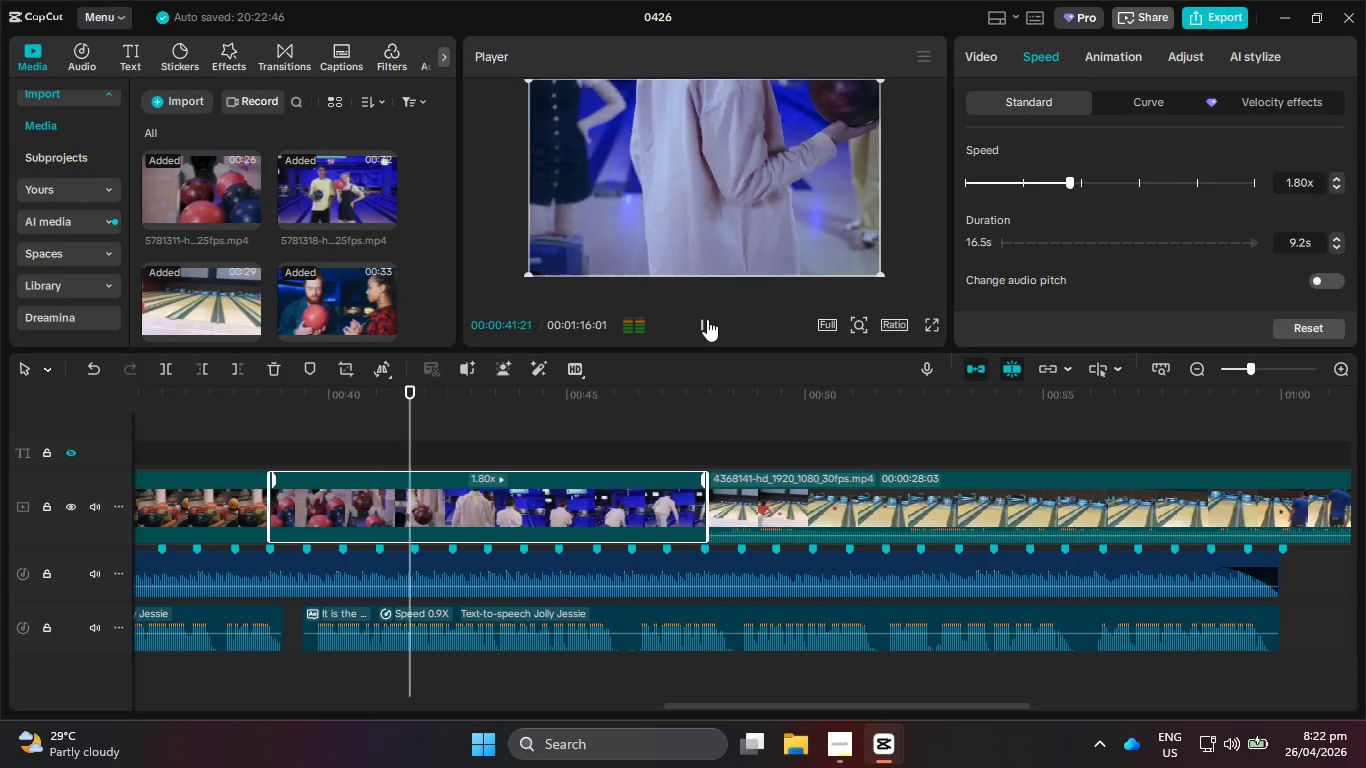 
left_click([707, 319])
 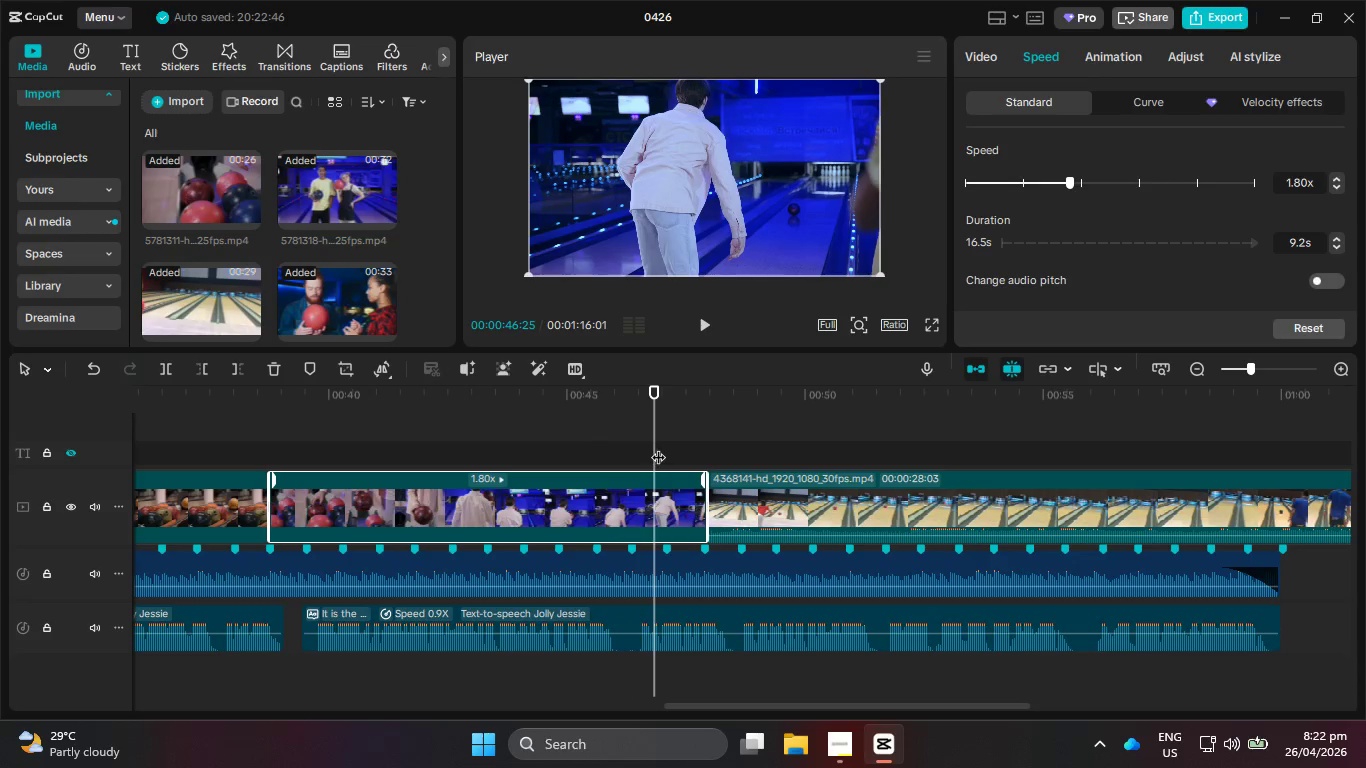 
left_click_drag(start_coordinate=[651, 445], to_coordinate=[632, 445])
 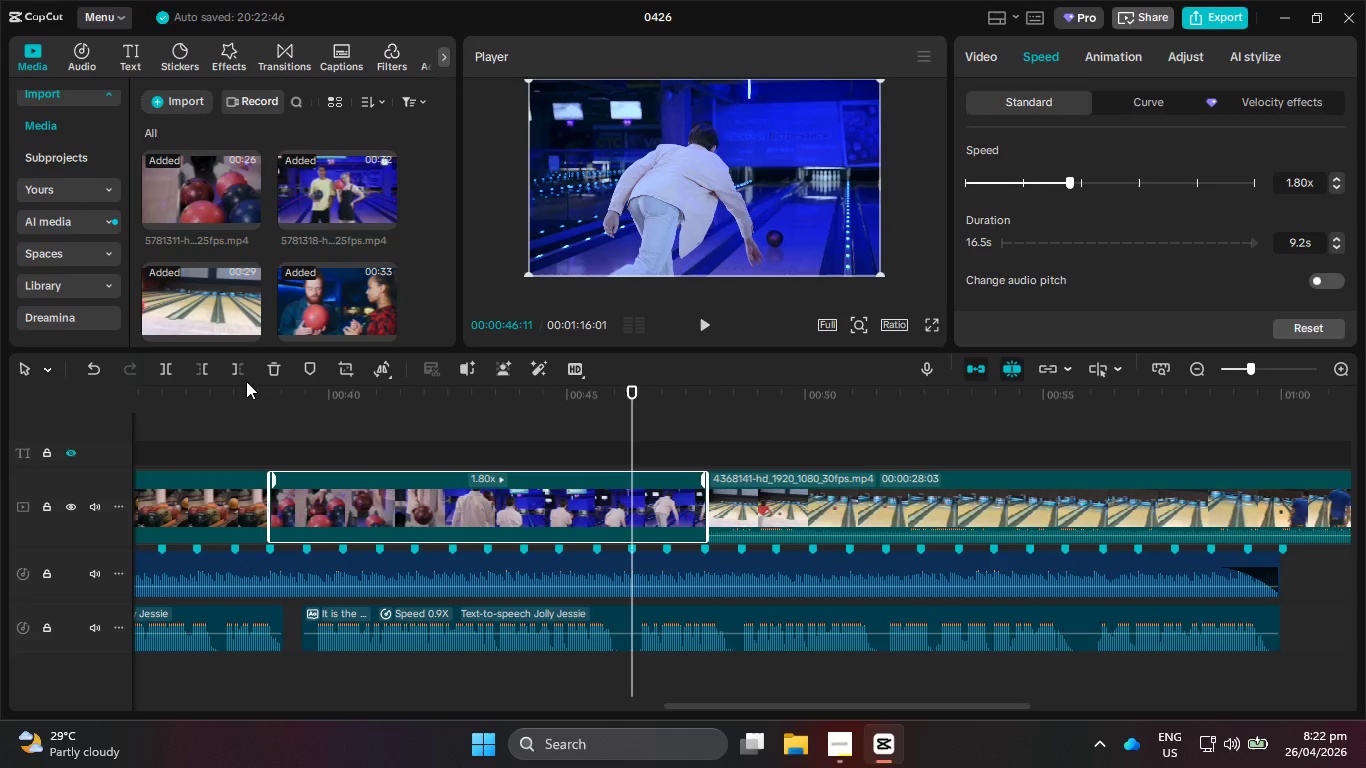 
left_click([242, 375])
 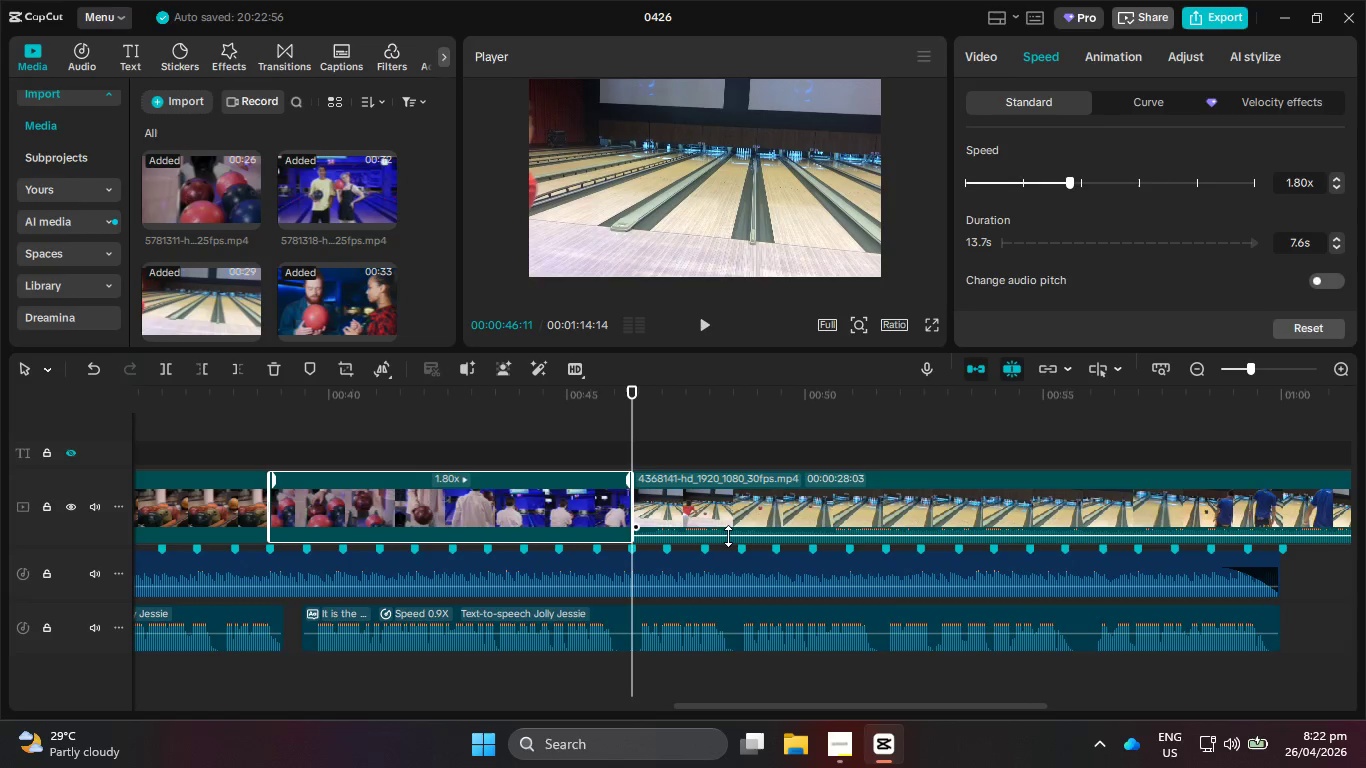 
left_click_drag(start_coordinate=[730, 536], to_coordinate=[728, 565])
 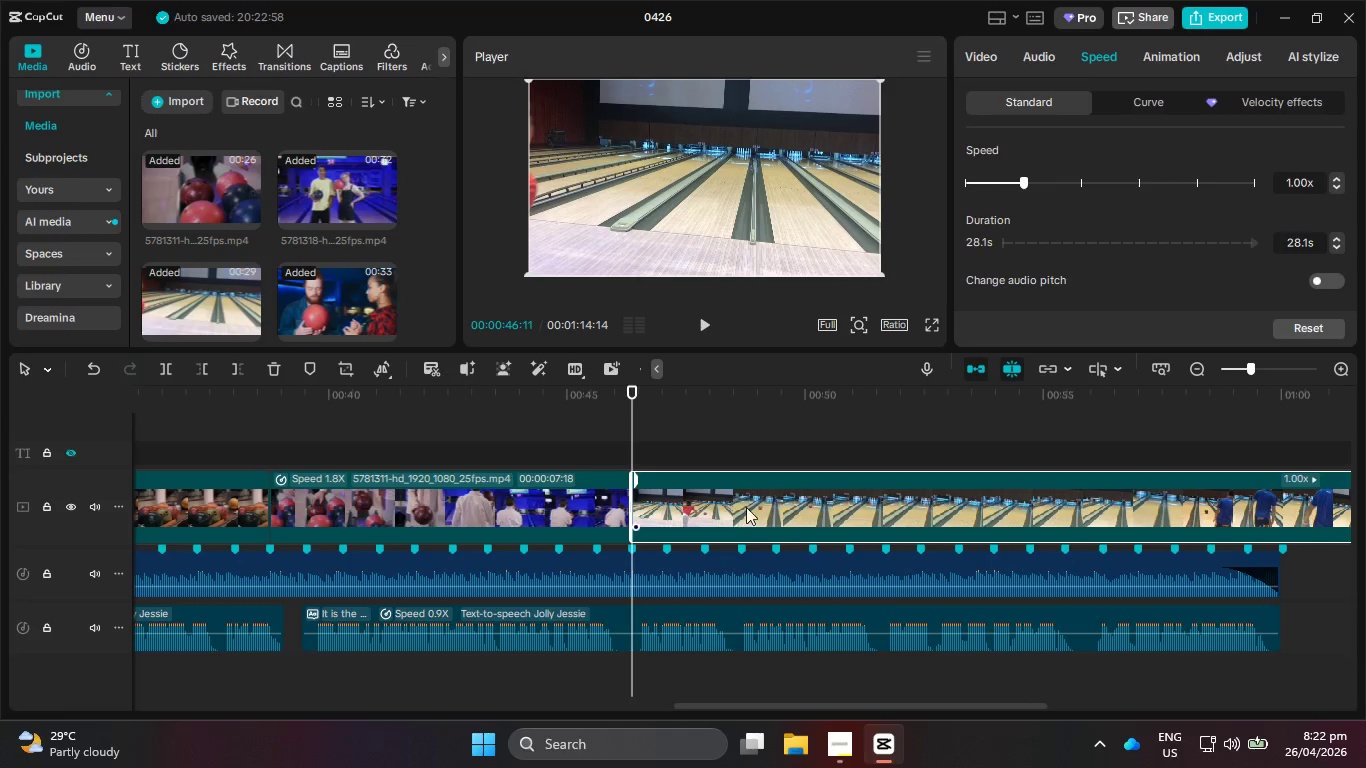 
left_click([749, 503])
 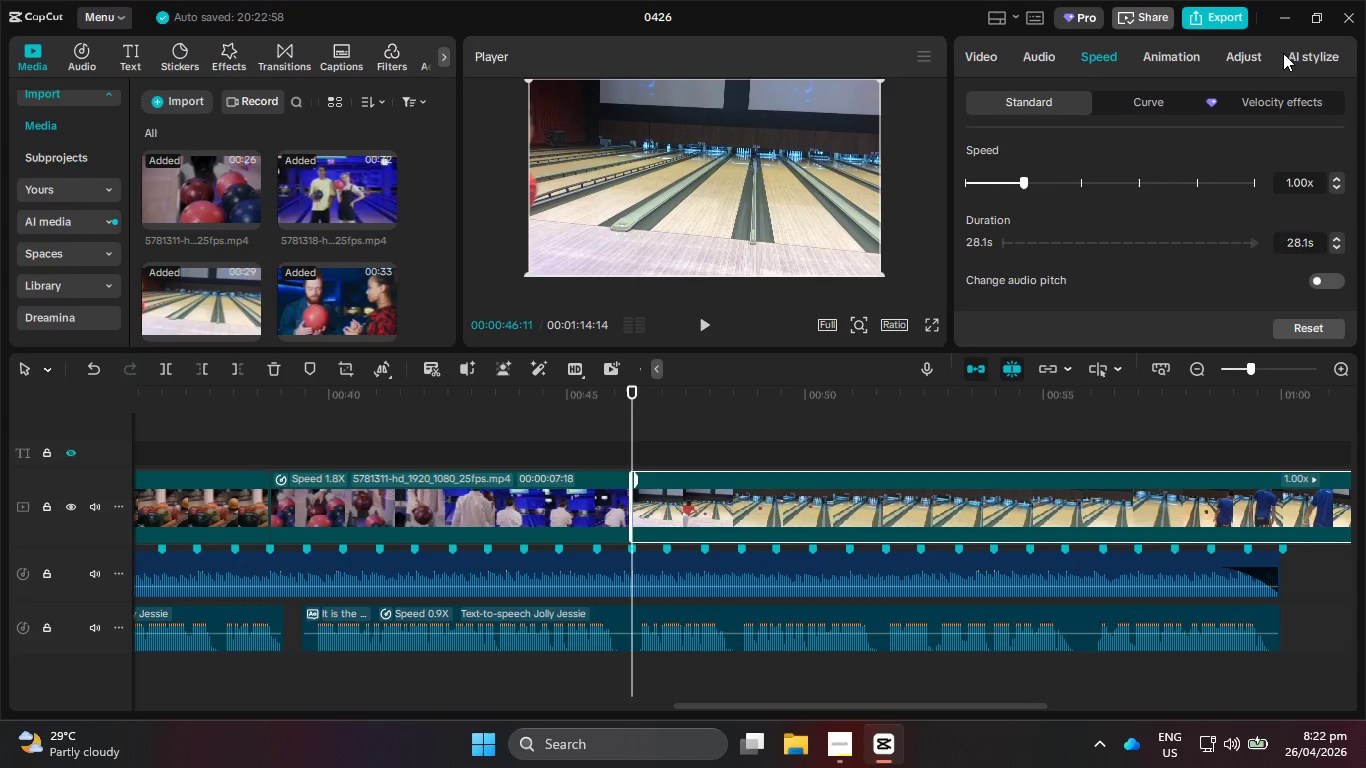 
left_click([1232, 65])
 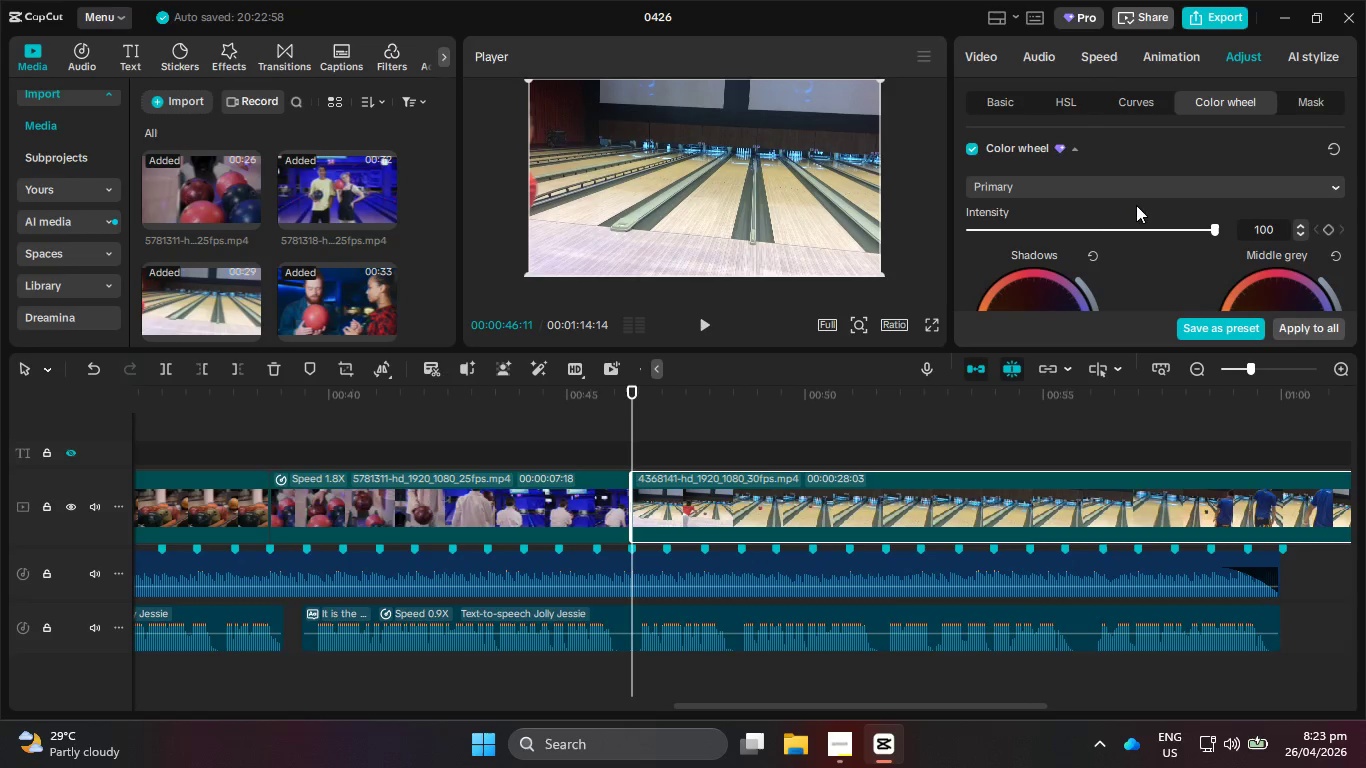 
scroll: coordinate [1113, 256], scroll_direction: down, amount: 3.0
 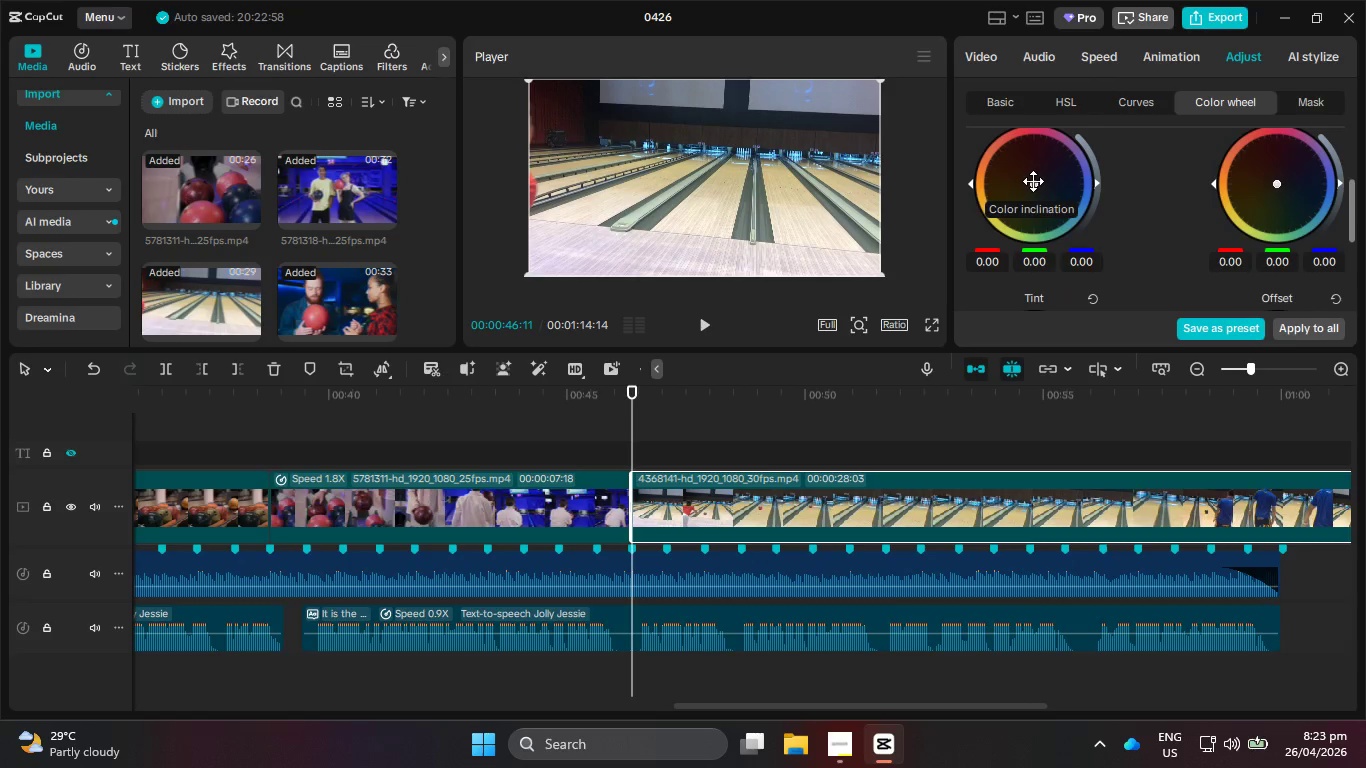 
left_click_drag(start_coordinate=[1036, 184], to_coordinate=[1029, 180])
 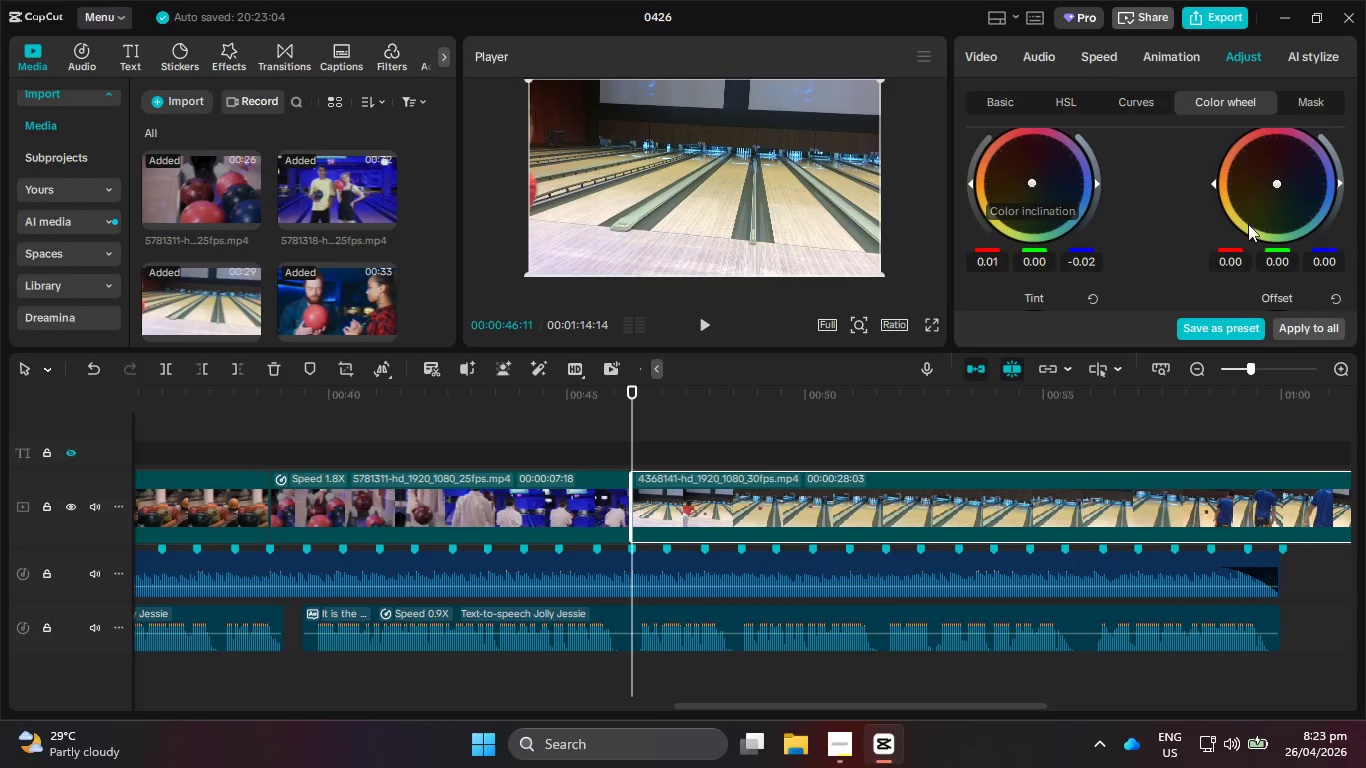 
scroll: coordinate [1242, 227], scroll_direction: down, amount: 6.0
 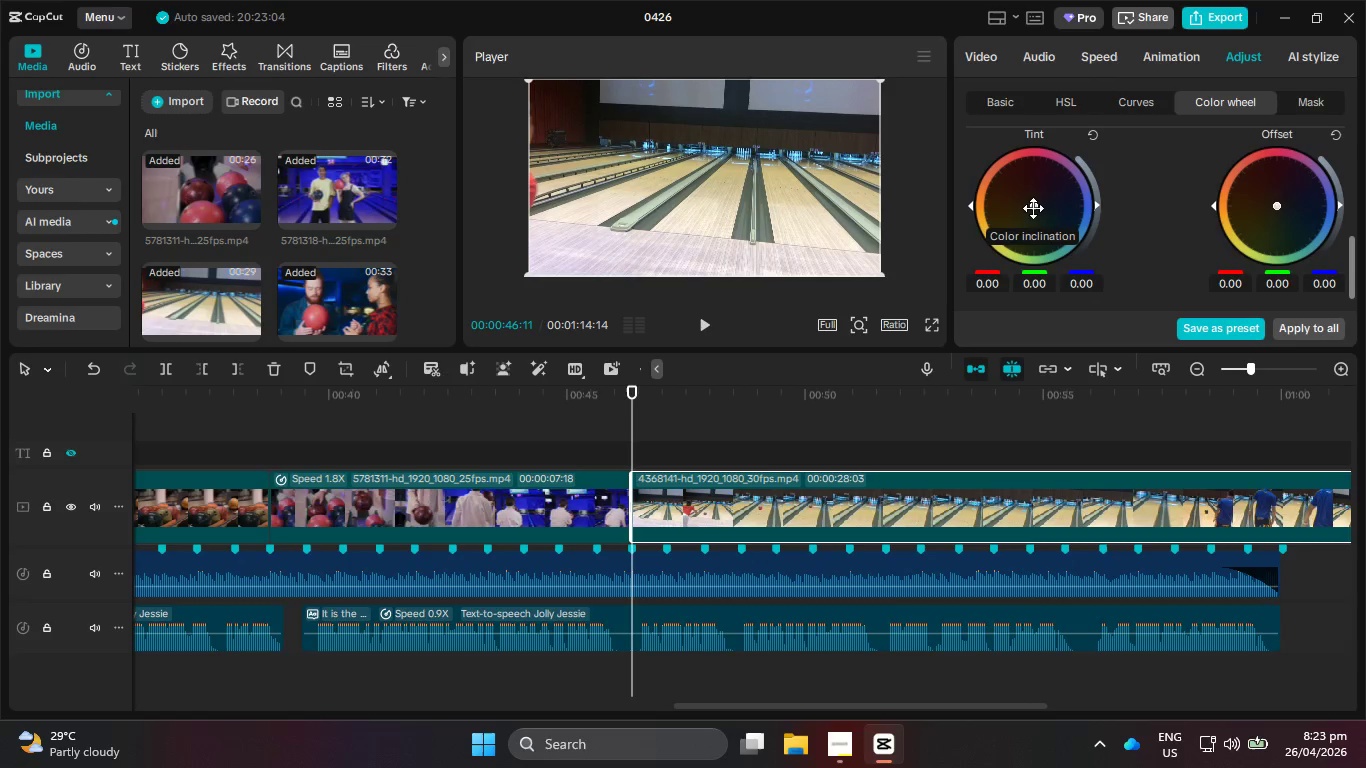 
left_click_drag(start_coordinate=[1033, 208], to_coordinate=[1088, 244])
 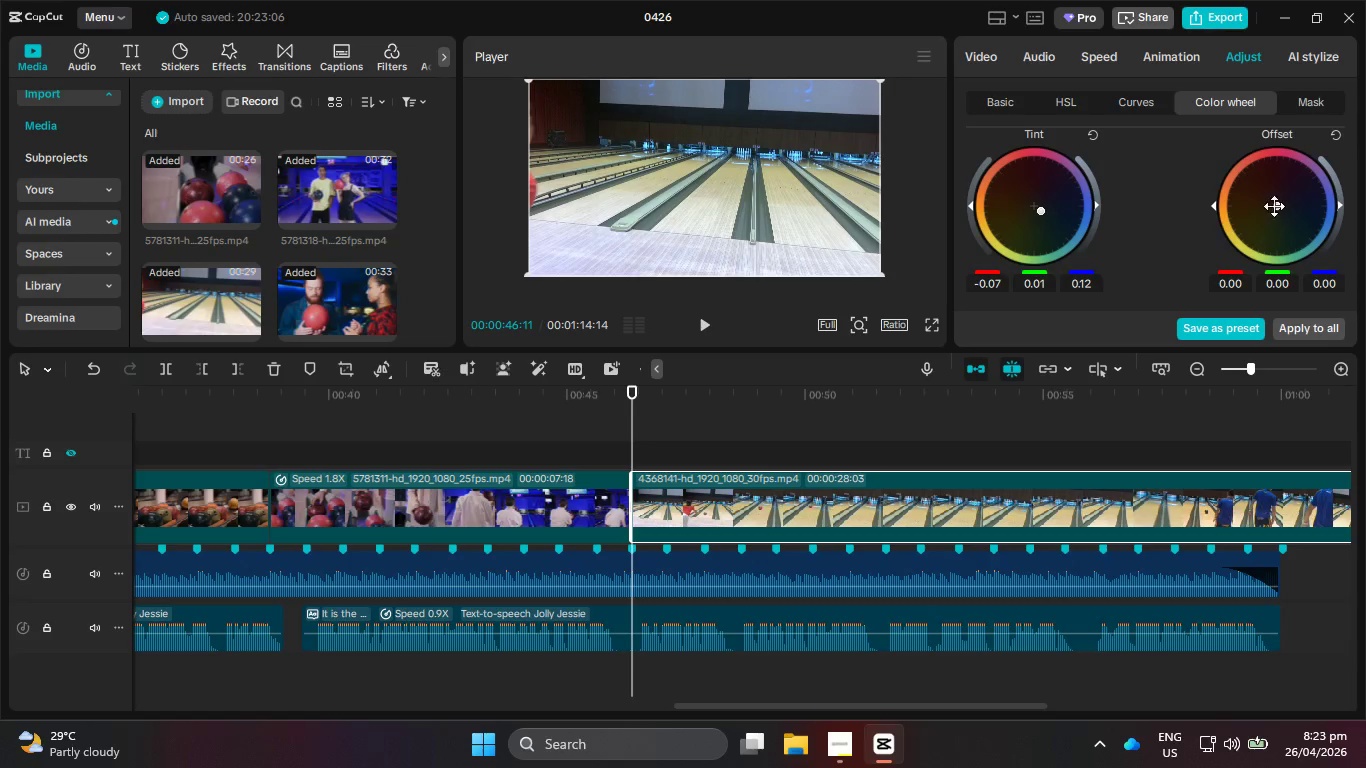 
left_click_drag(start_coordinate=[1277, 206], to_coordinate=[1296, 218])
 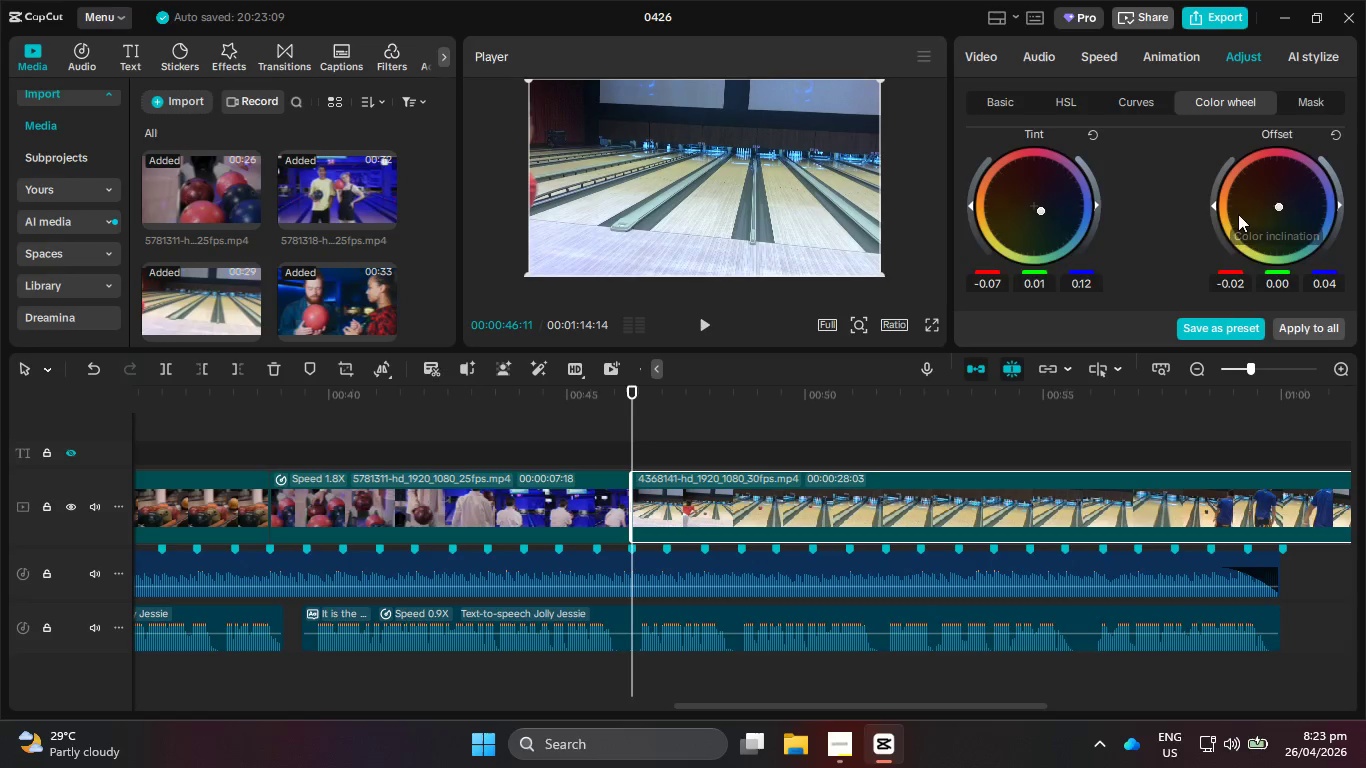 
scroll: coordinate [1228, 210], scroll_direction: up, amount: 3.0
 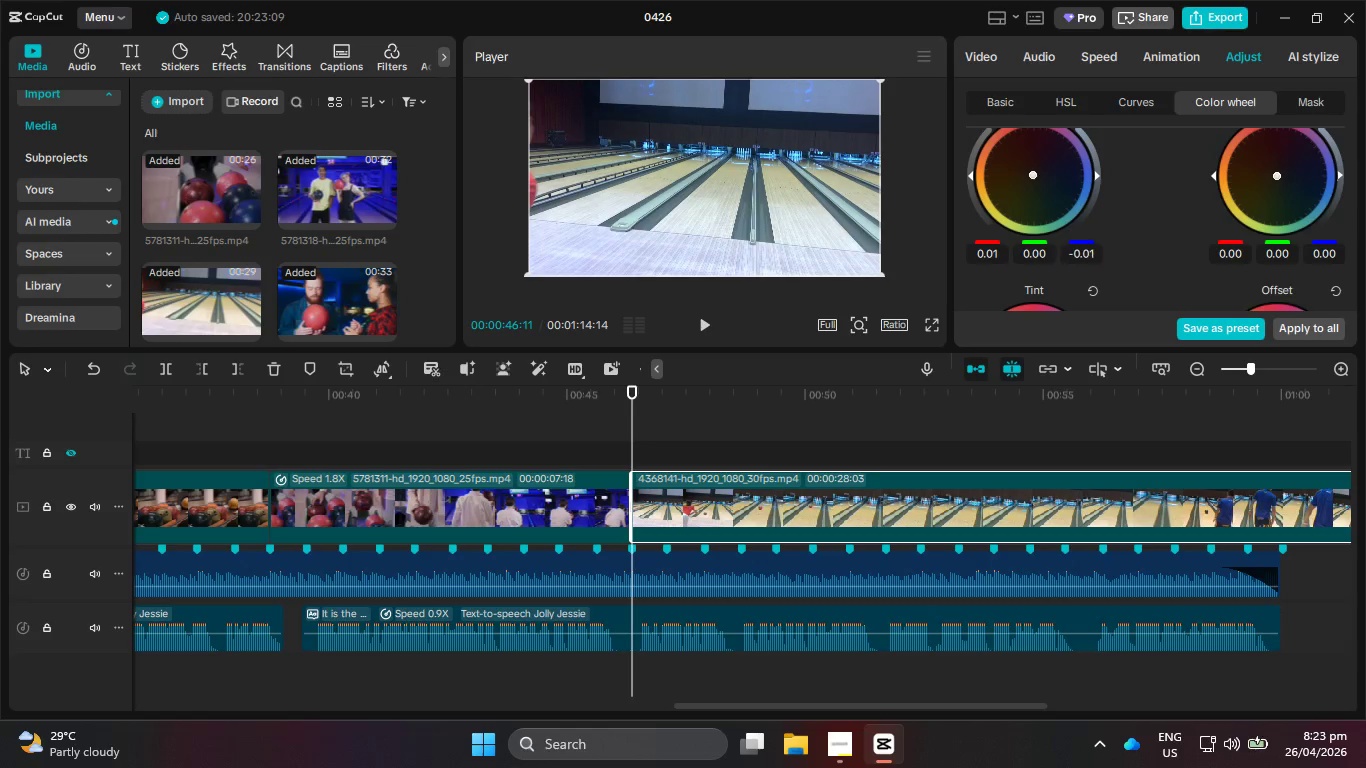 
left_click_drag(start_coordinate=[1278, 176], to_coordinate=[1291, 183])
 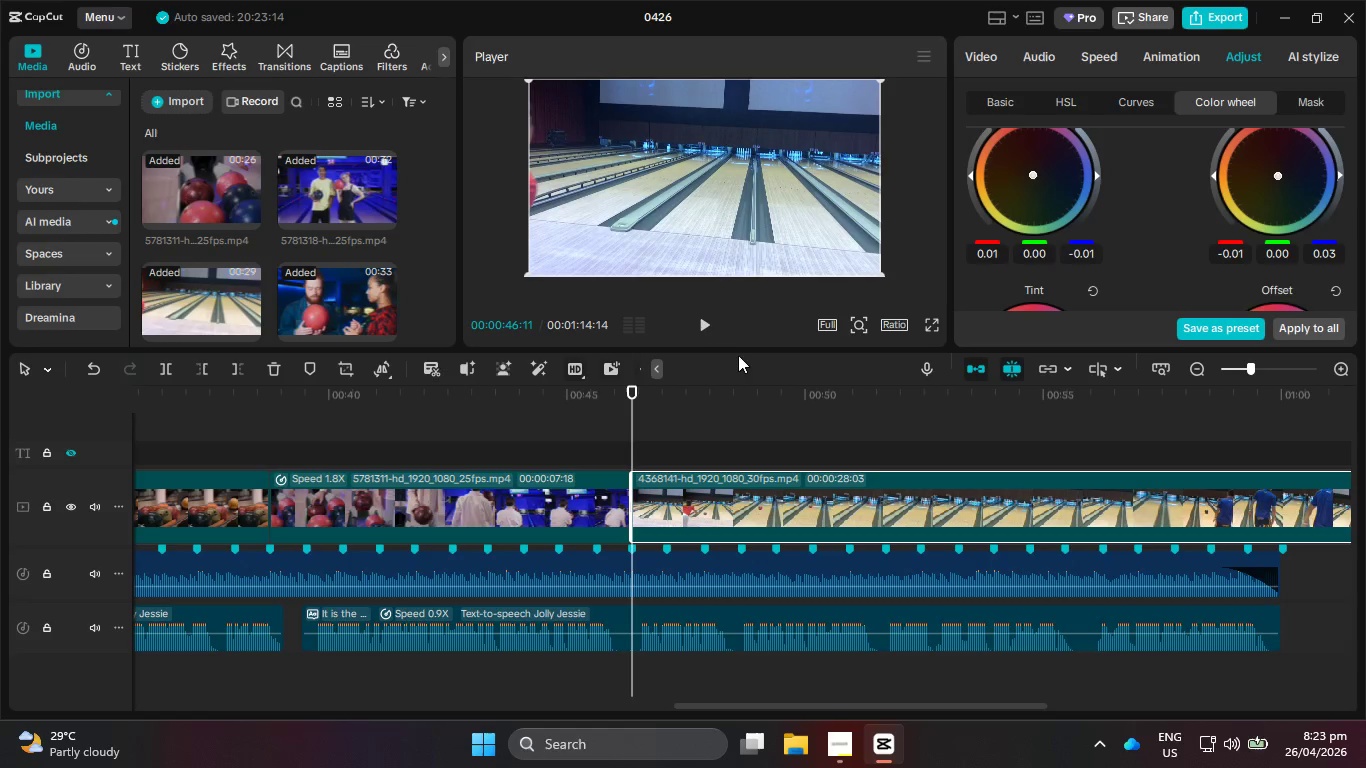 
left_click([708, 327])
 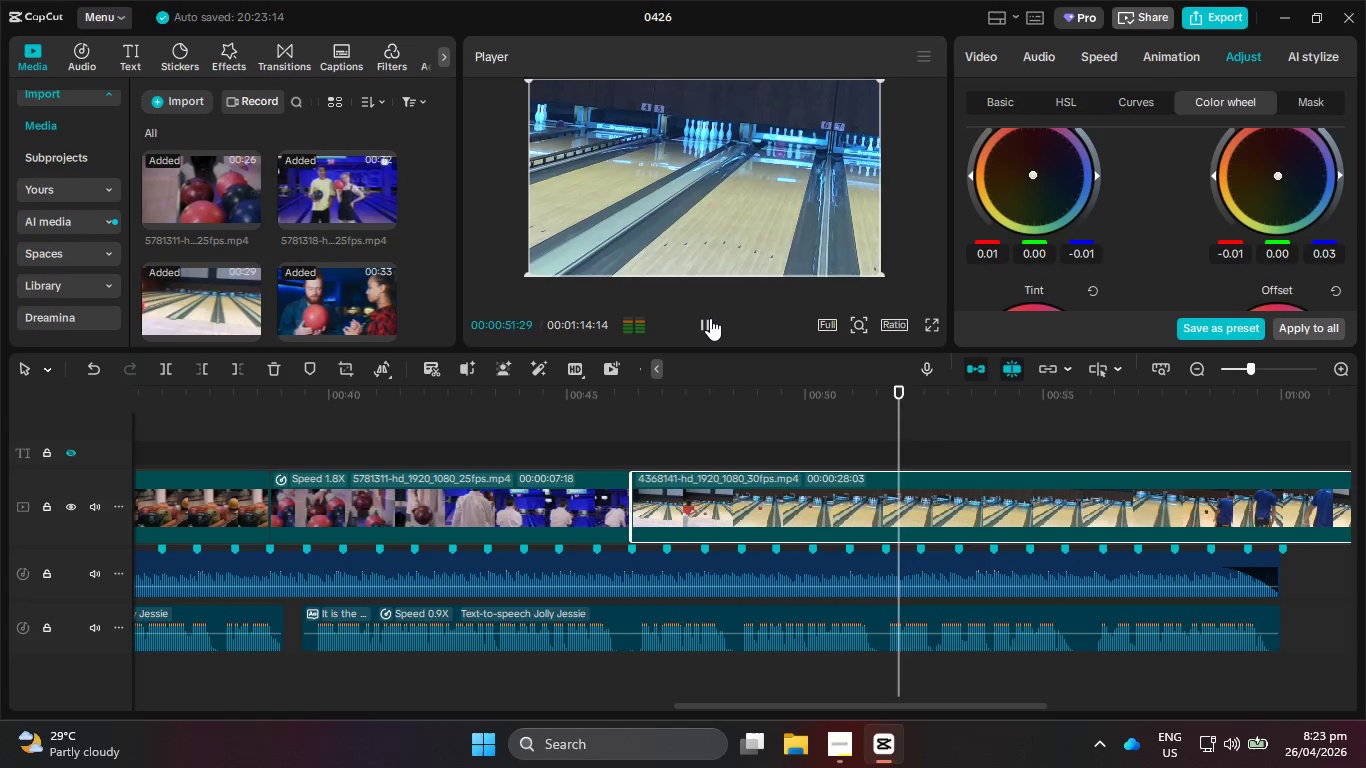 
wait(7.69)
 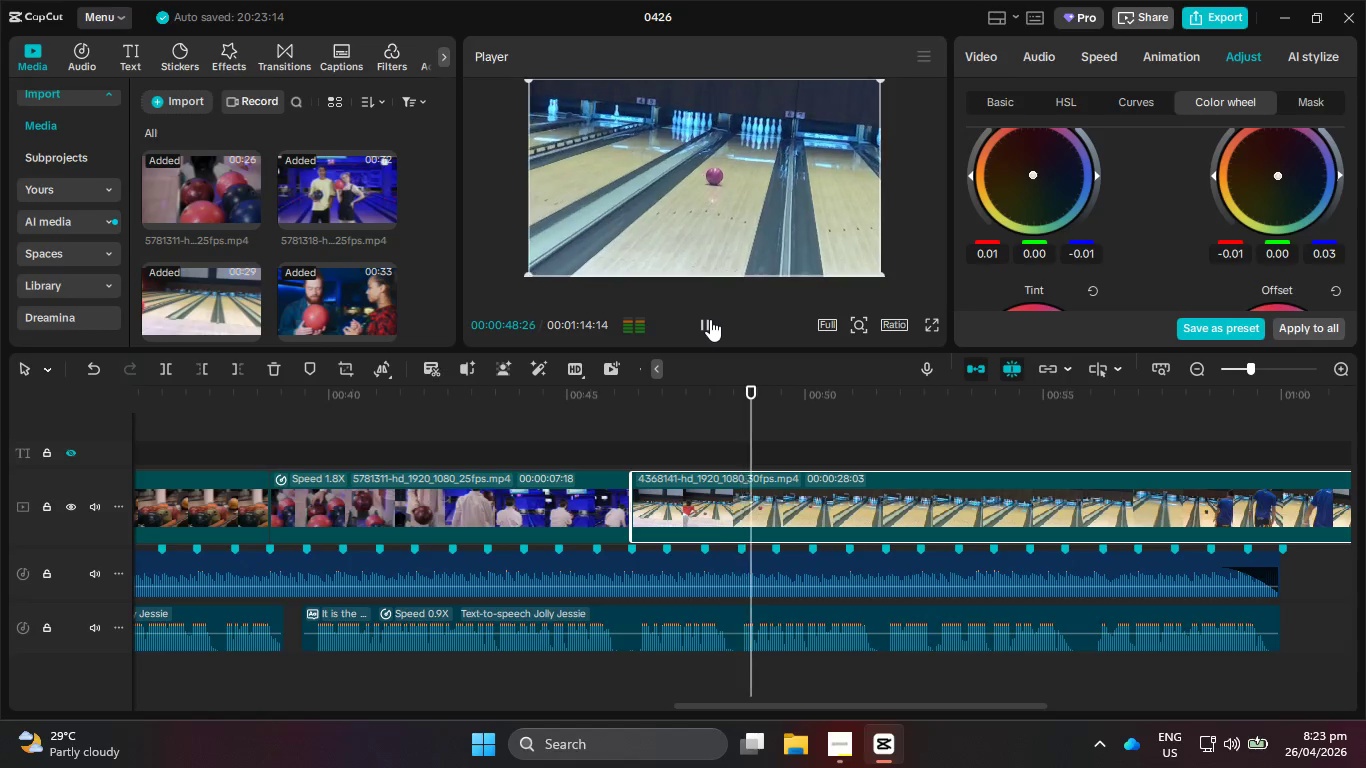 
left_click([710, 318])
 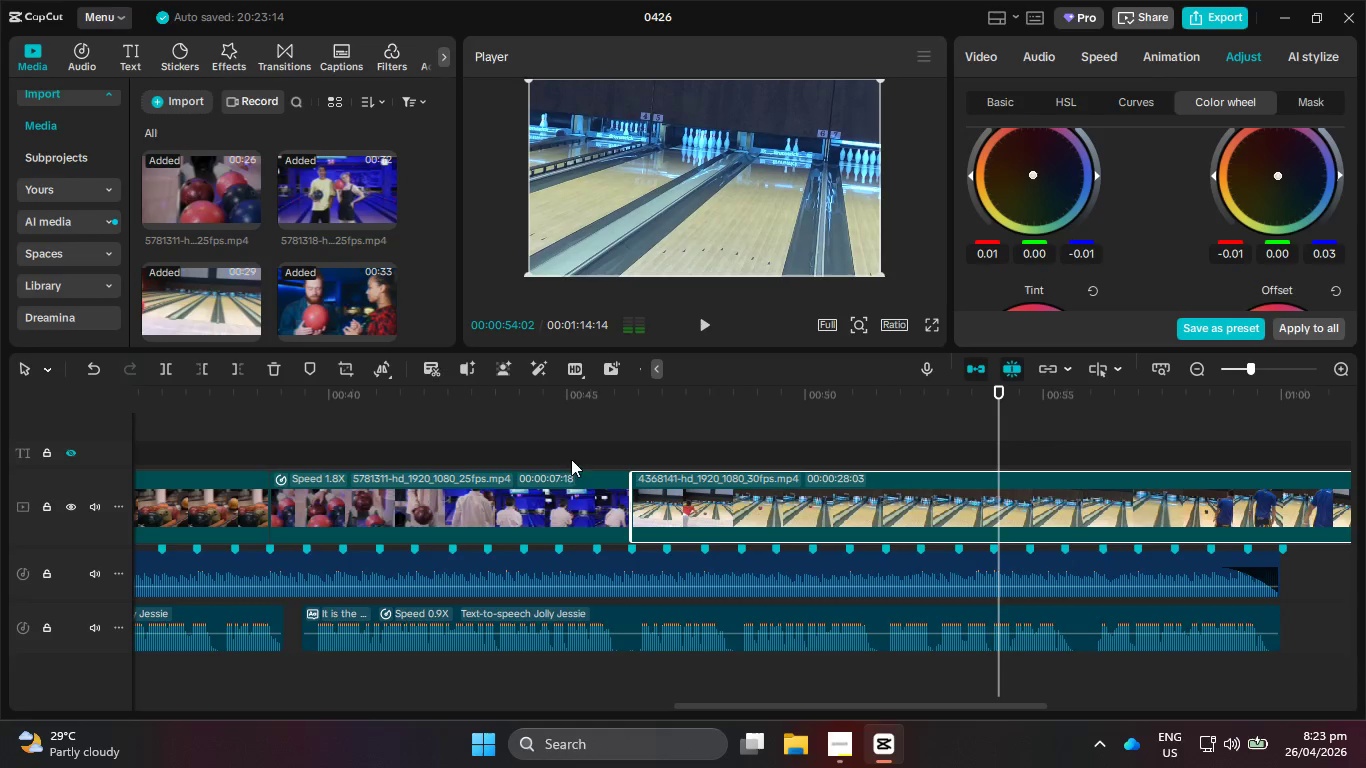 
left_click([570, 490])
 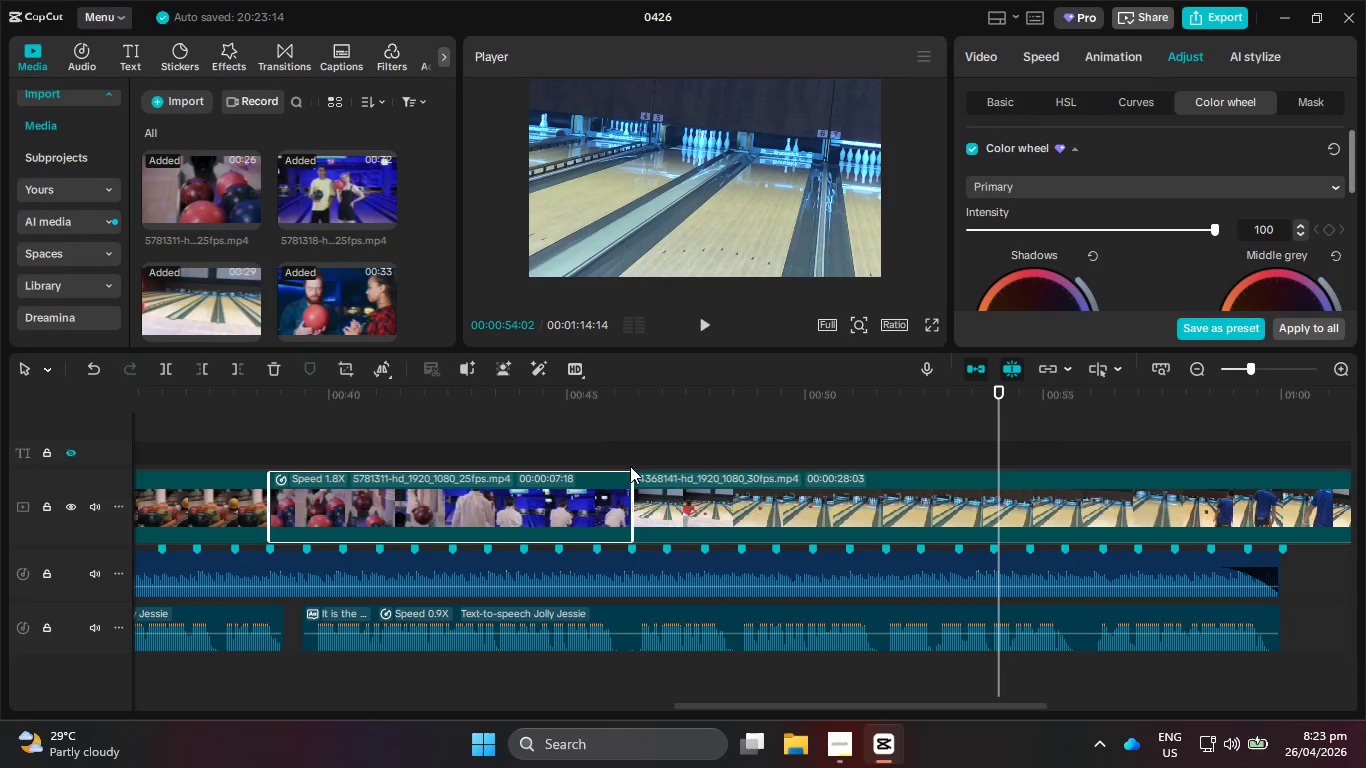 
left_click_drag(start_coordinate=[640, 397], to_coordinate=[617, 393])
 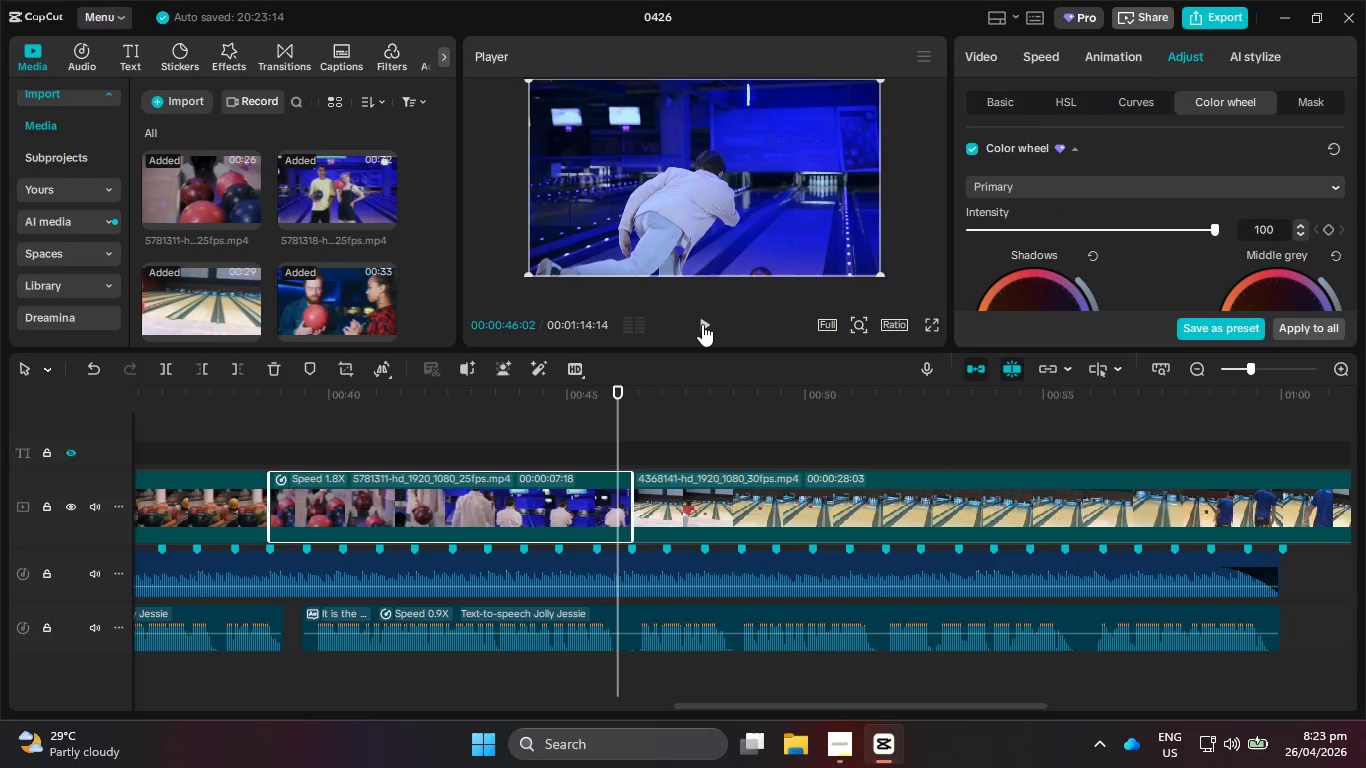 
left_click([702, 324])
 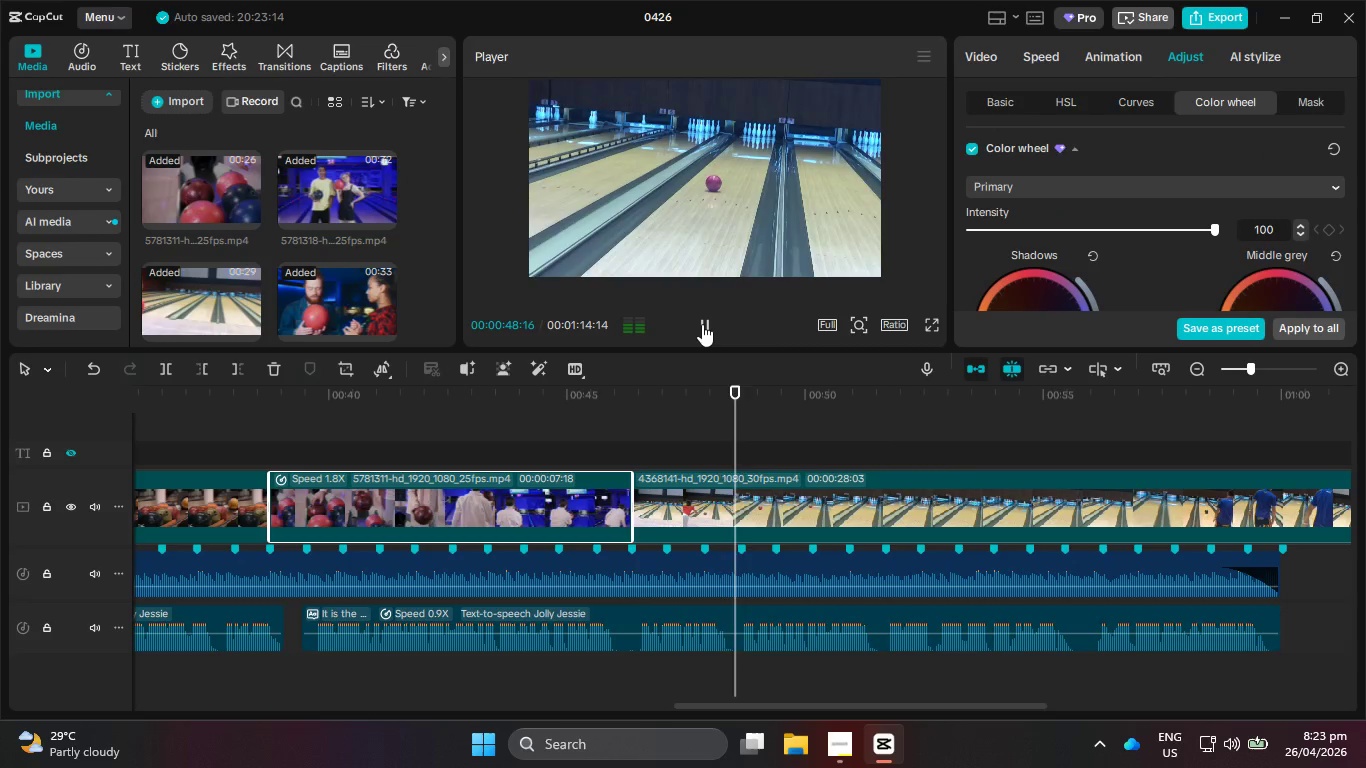 
left_click([702, 323])
 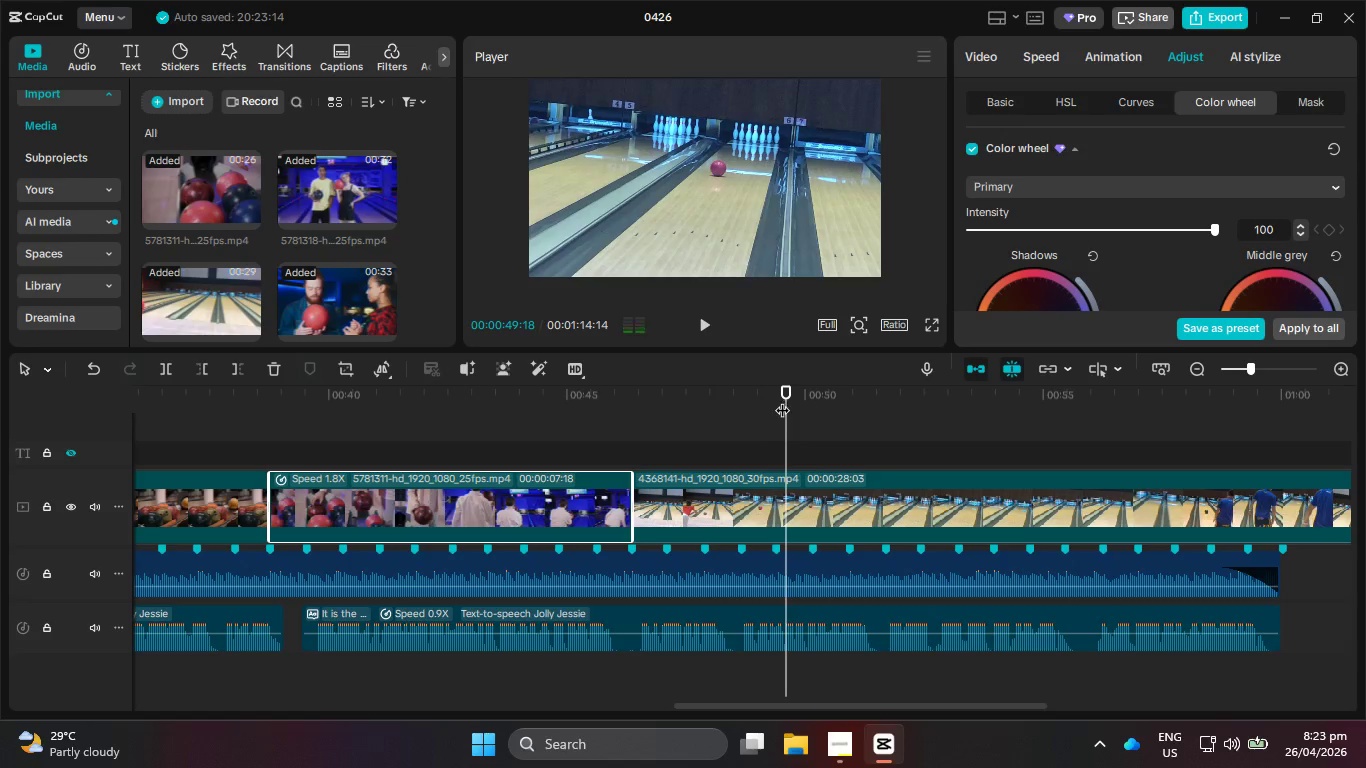 
left_click_drag(start_coordinate=[783, 414], to_coordinate=[775, 416])
 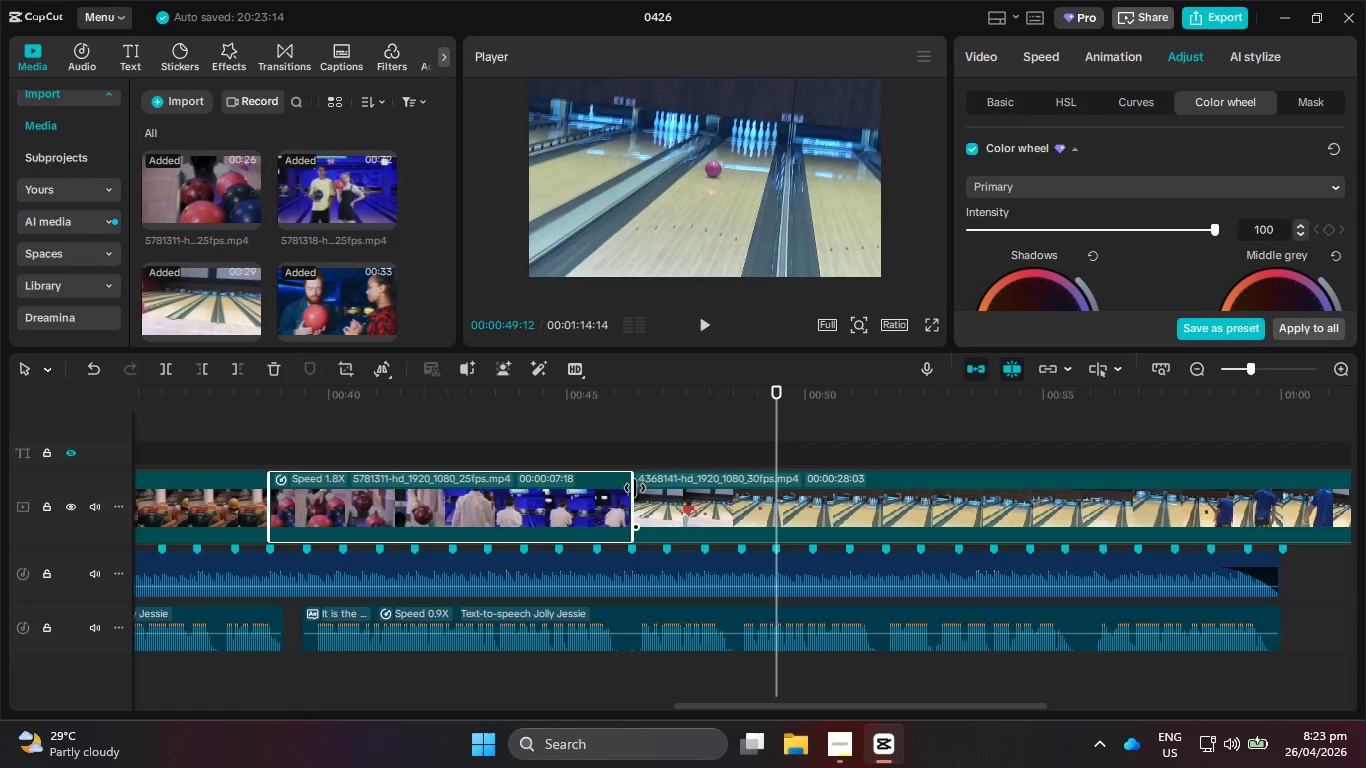 
left_click_drag(start_coordinate=[635, 488], to_coordinate=[780, 496])
 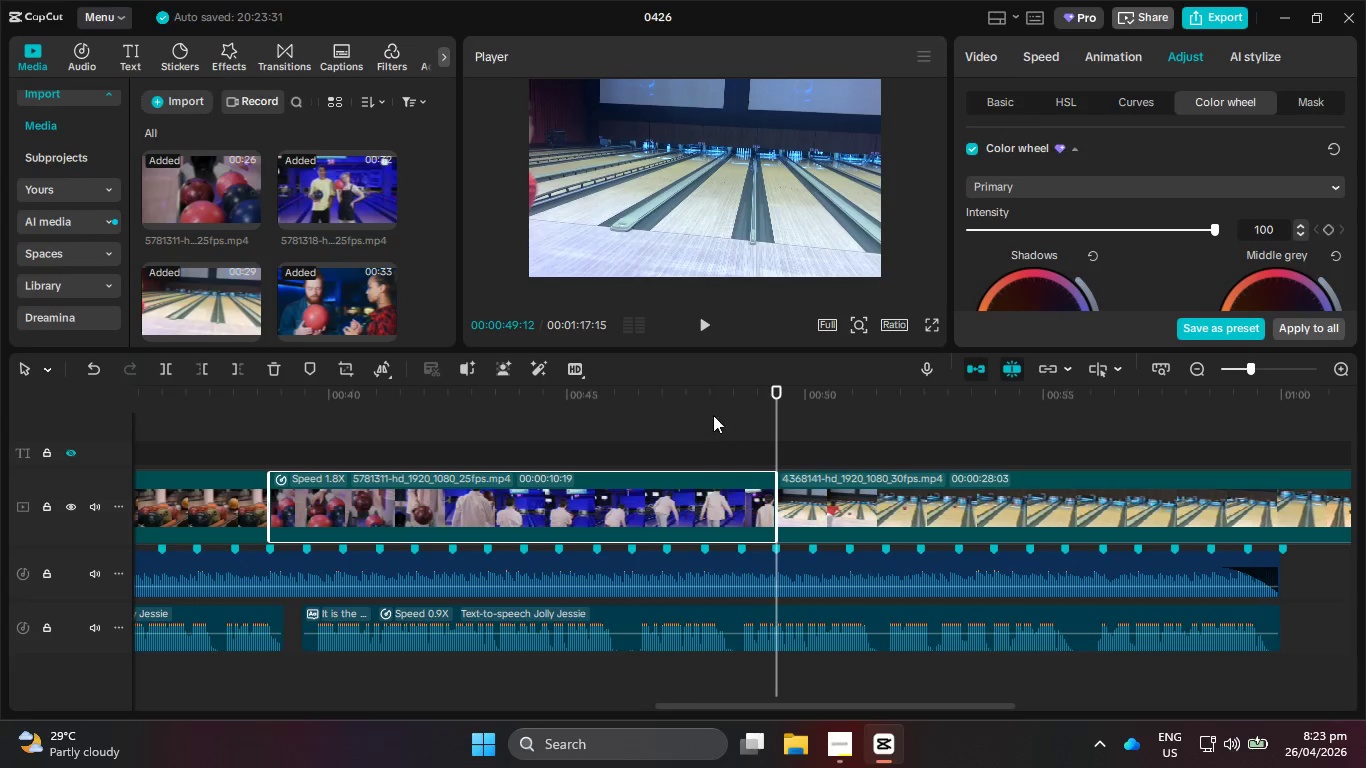 
left_click_drag(start_coordinate=[713, 407], to_coordinate=[640, 388])
 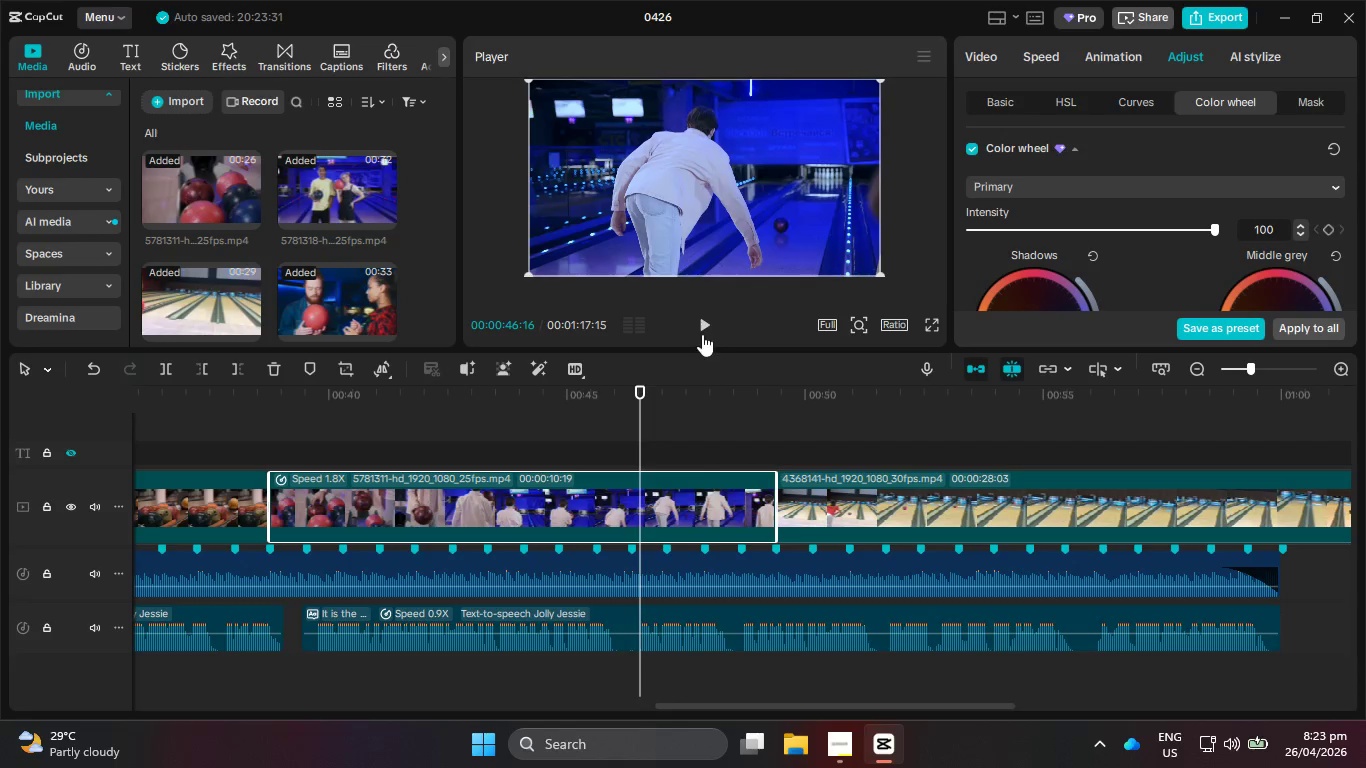 
left_click([703, 328])
 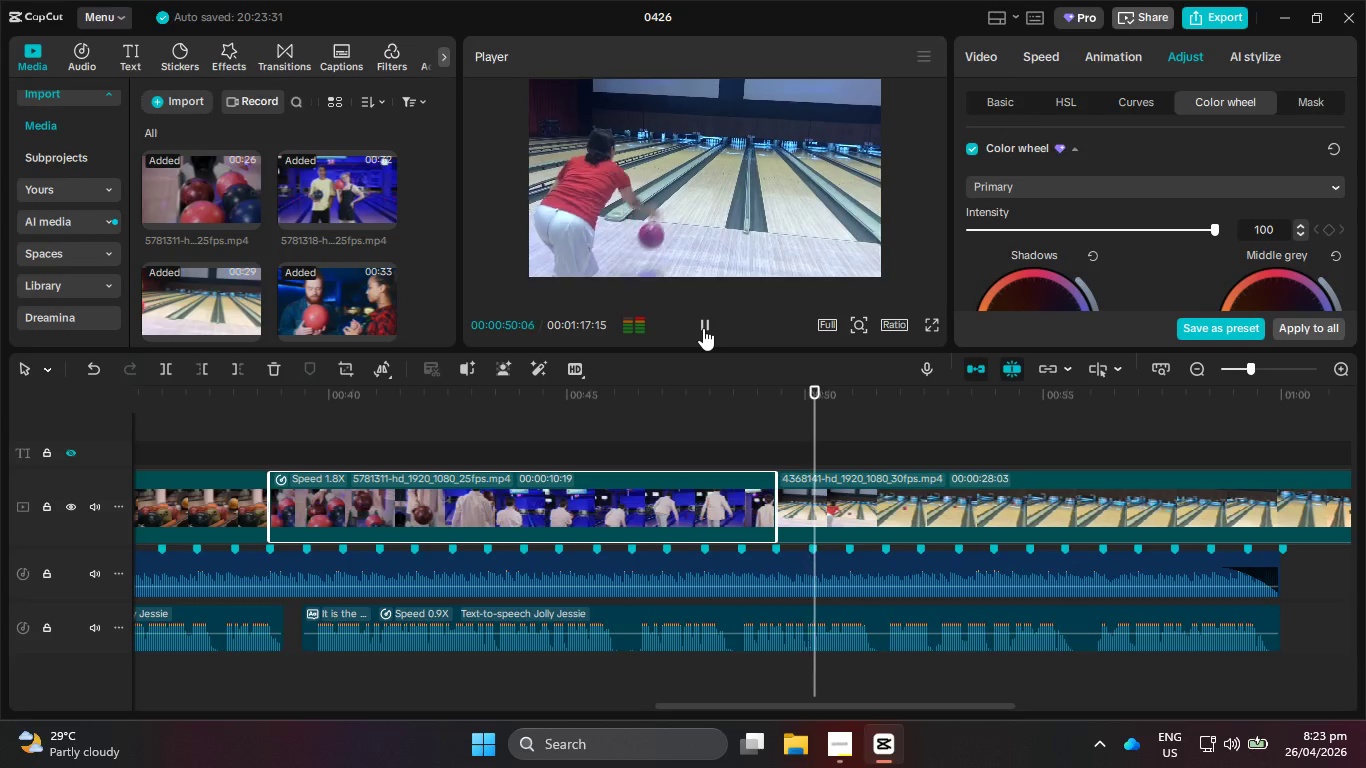 
wait(5.26)
 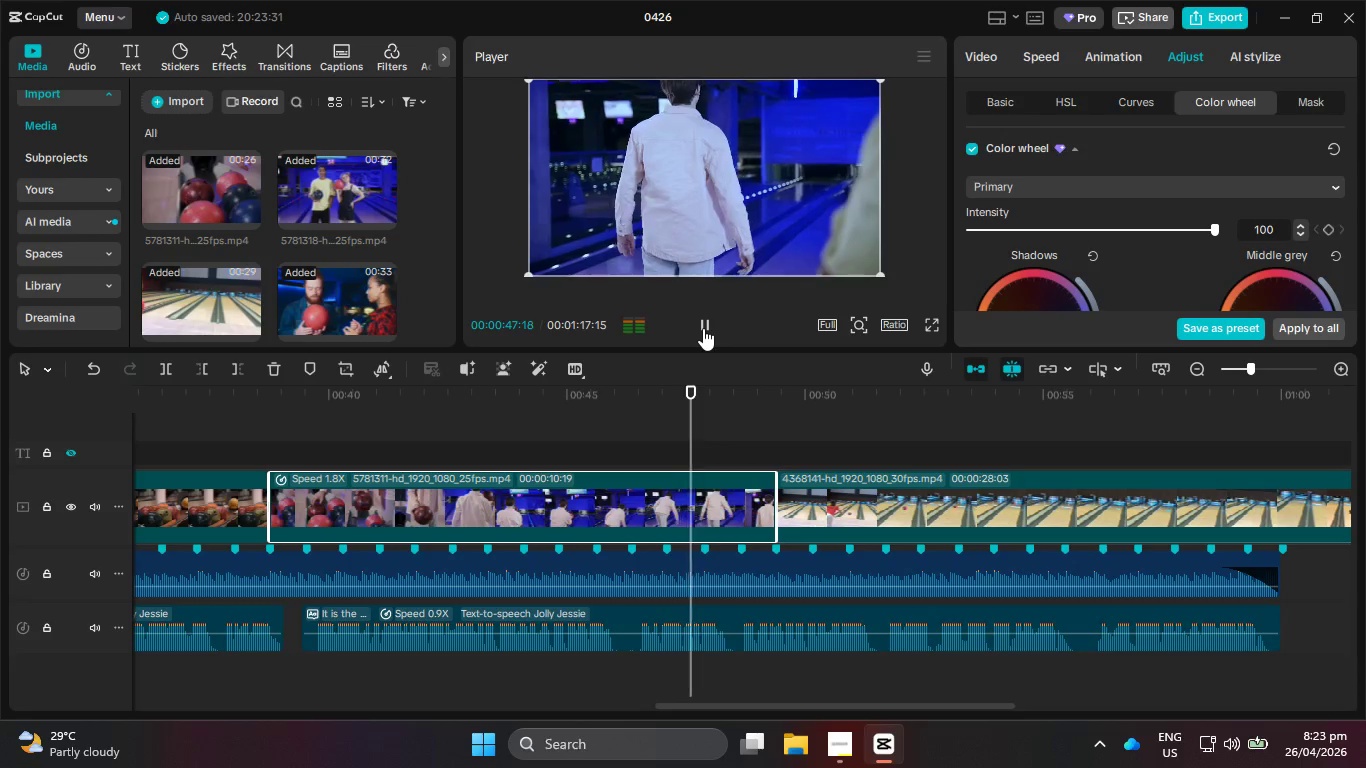 
left_click([703, 328])
 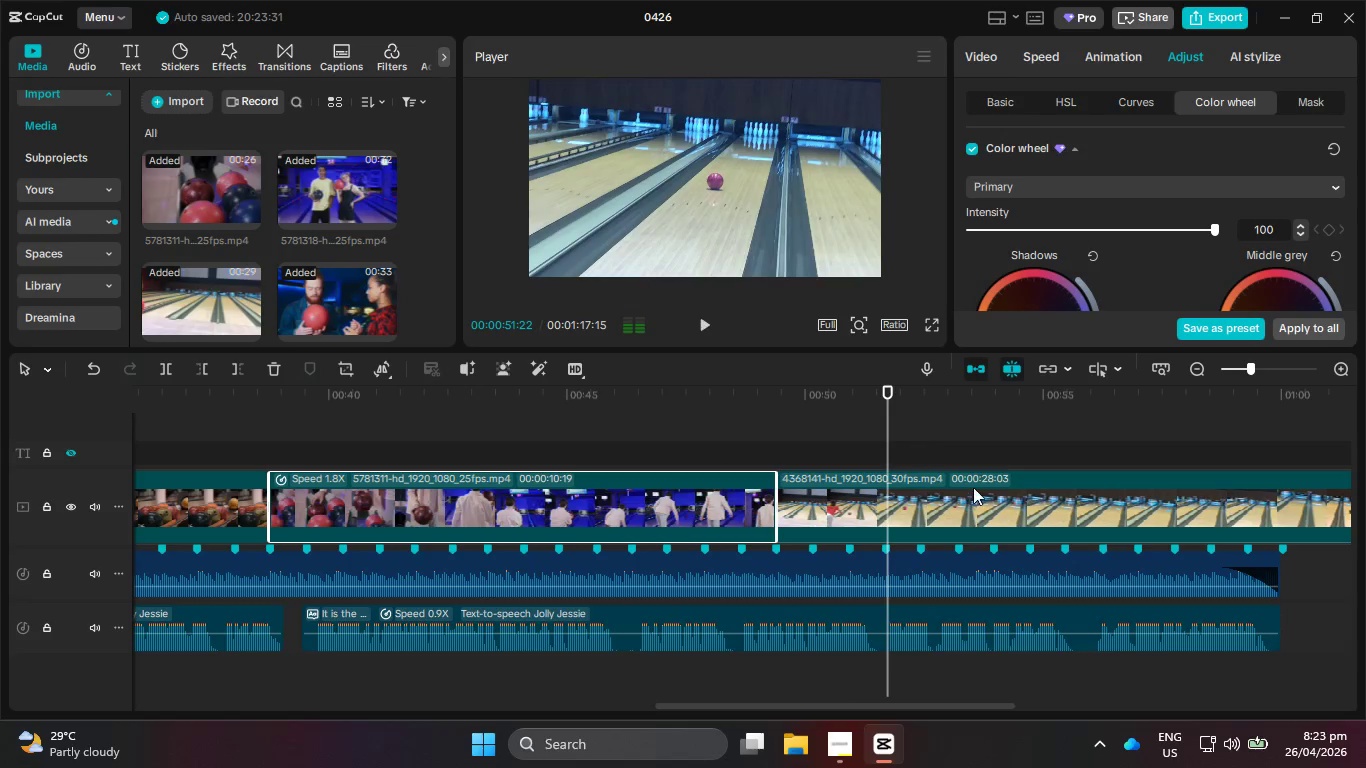 
double_click([973, 488])
 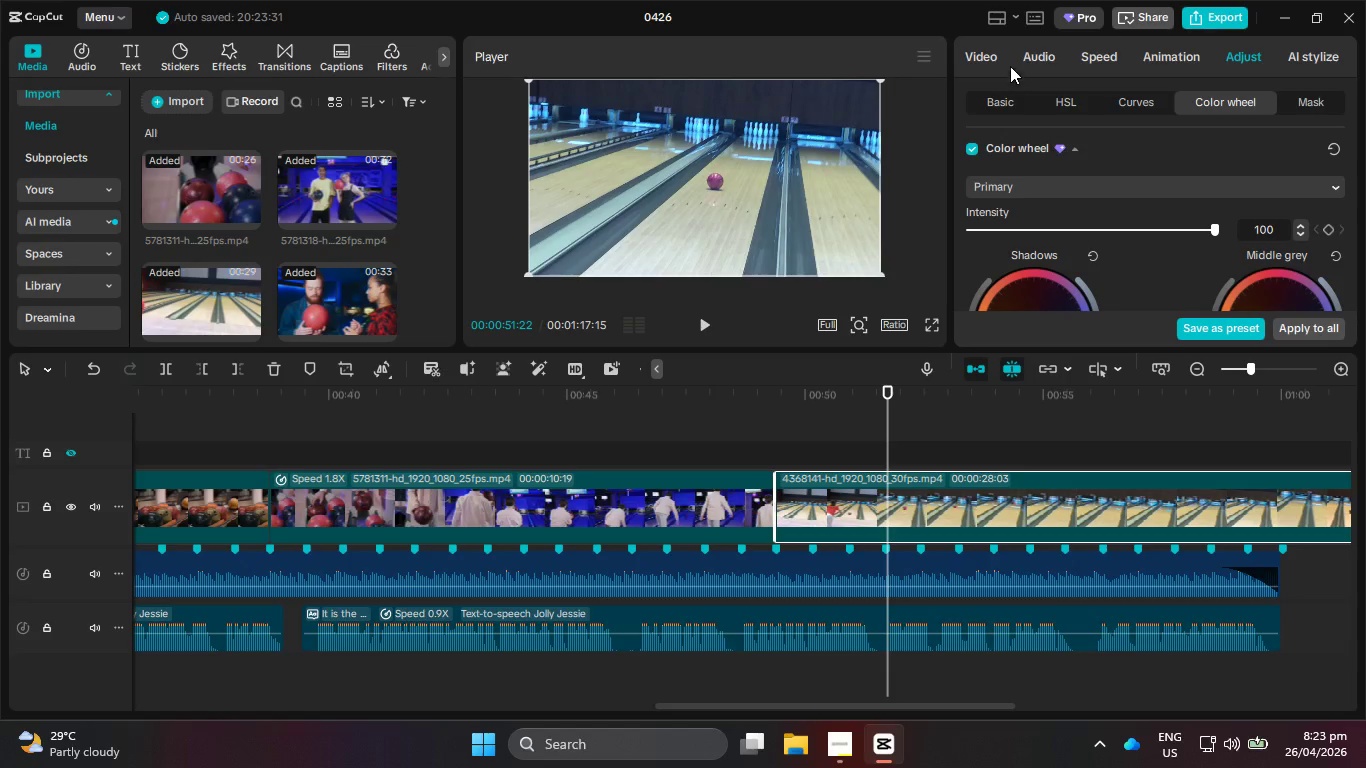 
left_click([1090, 56])
 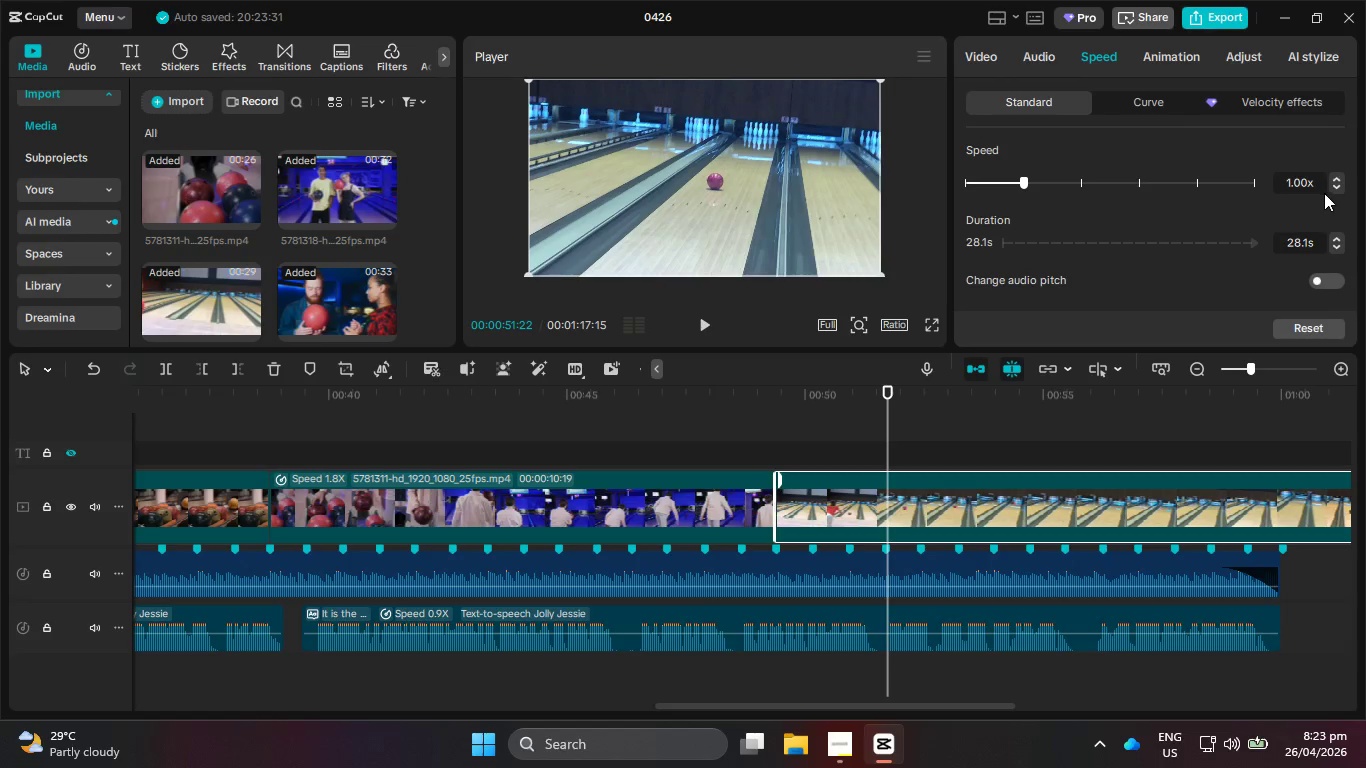 
left_click([1333, 188])
 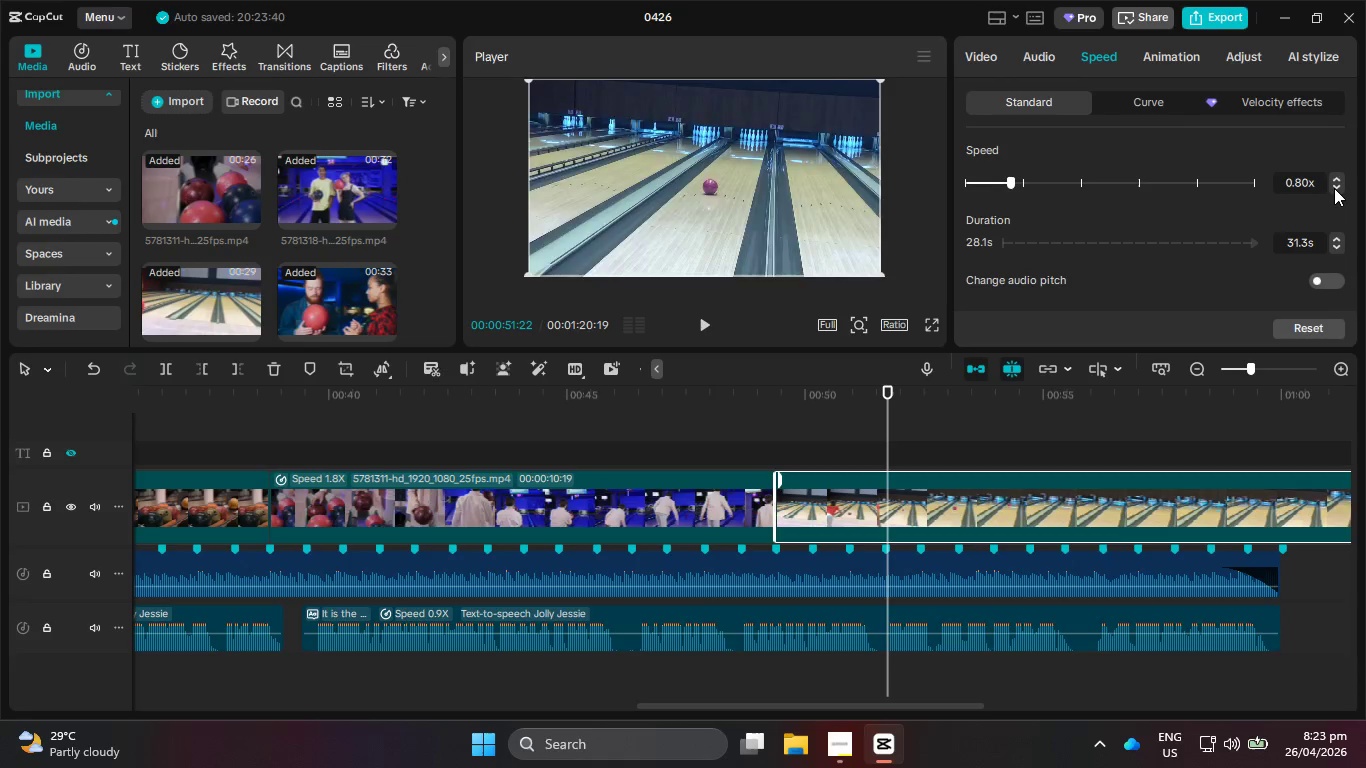 
triple_click([1334, 188])
 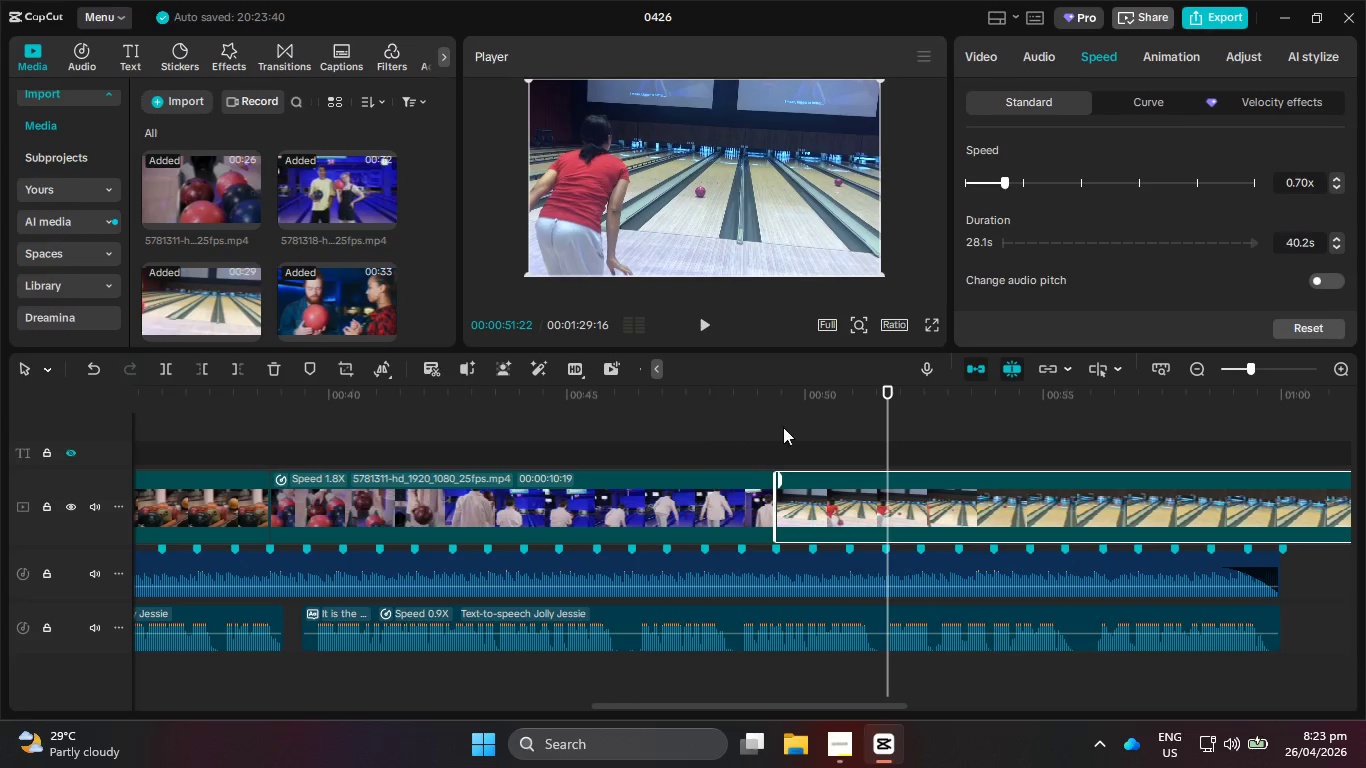 
left_click_drag(start_coordinate=[813, 403], to_coordinate=[768, 404])
 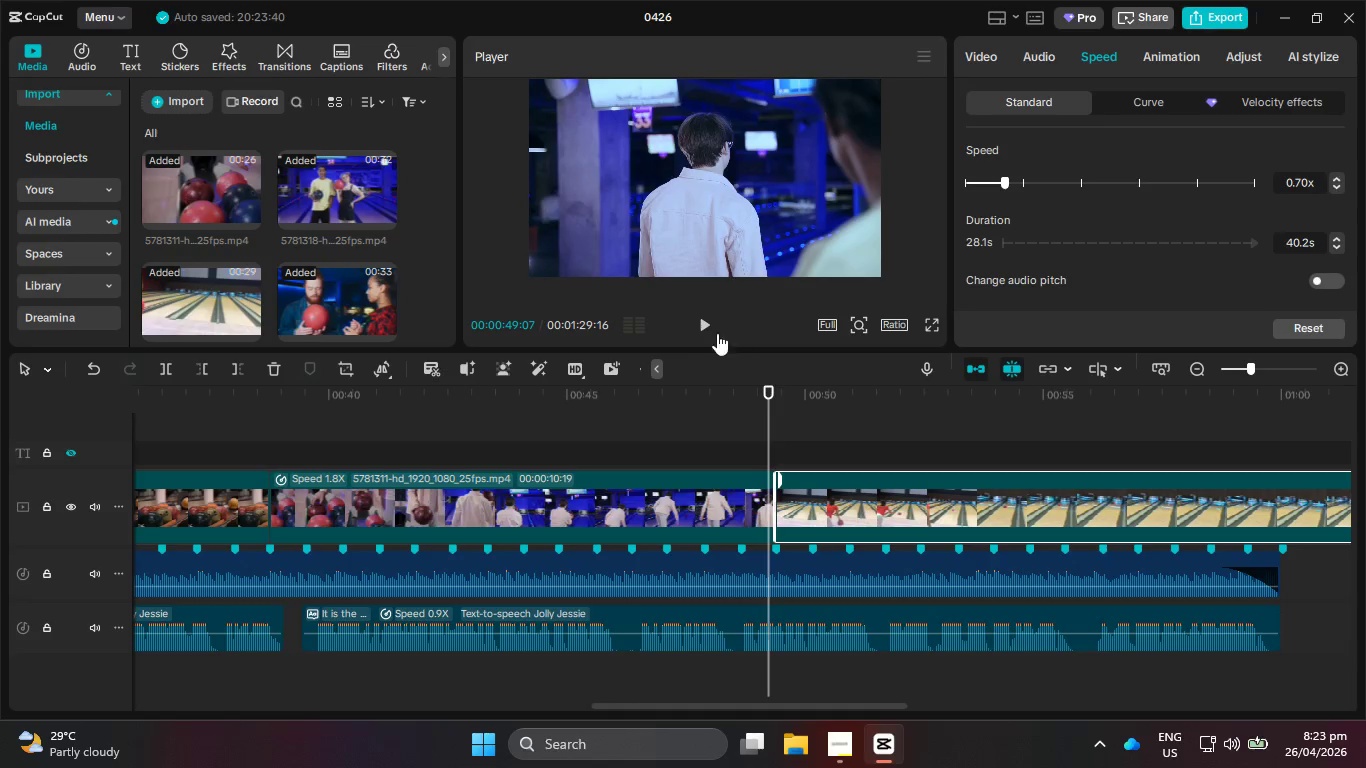 
left_click([692, 323])
 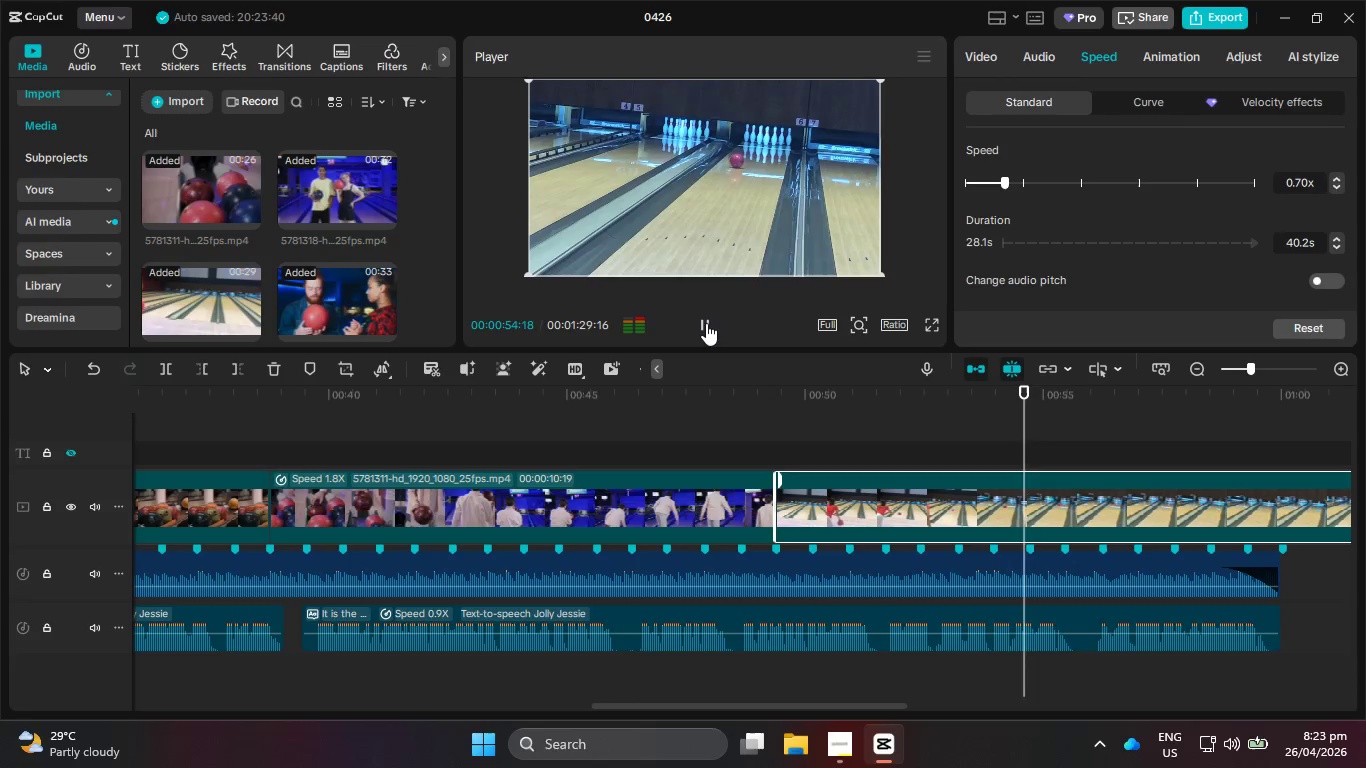 
wait(10.62)
 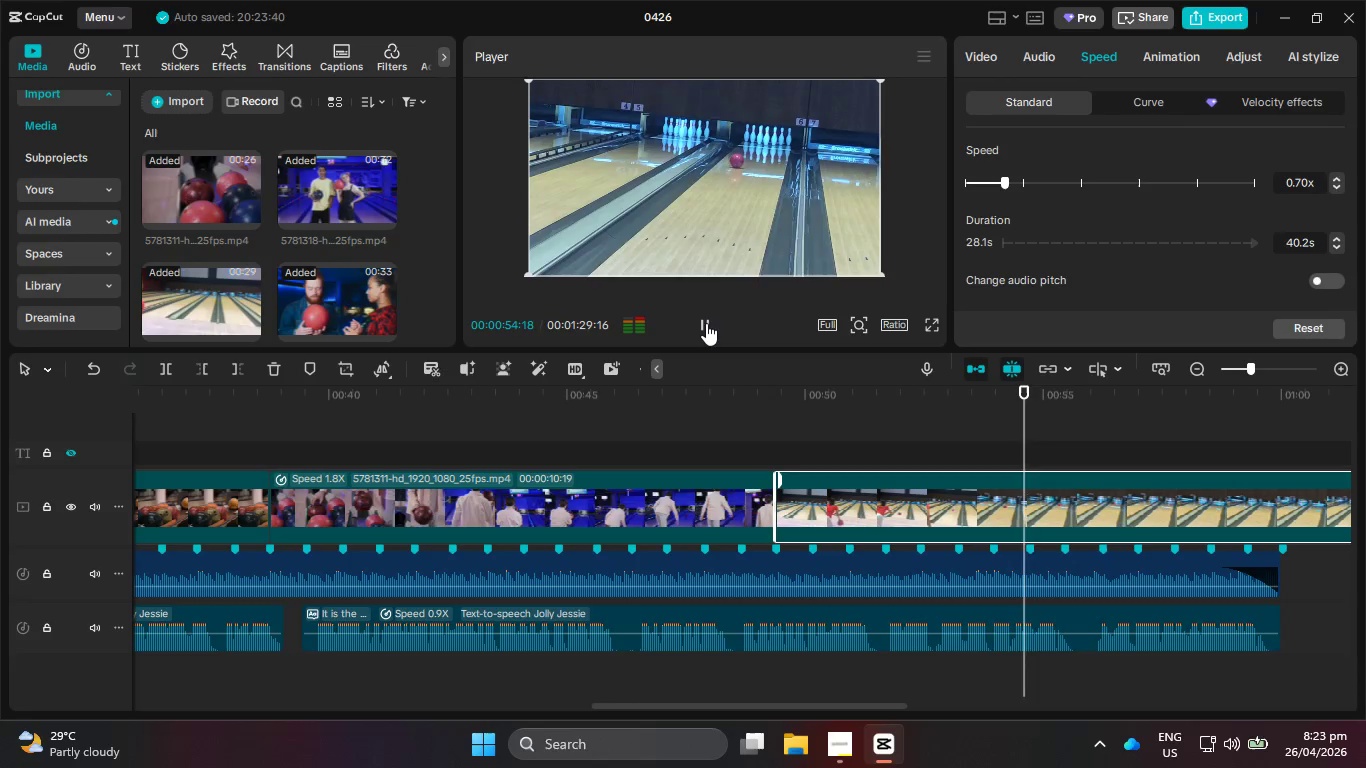 
left_click([708, 323])
 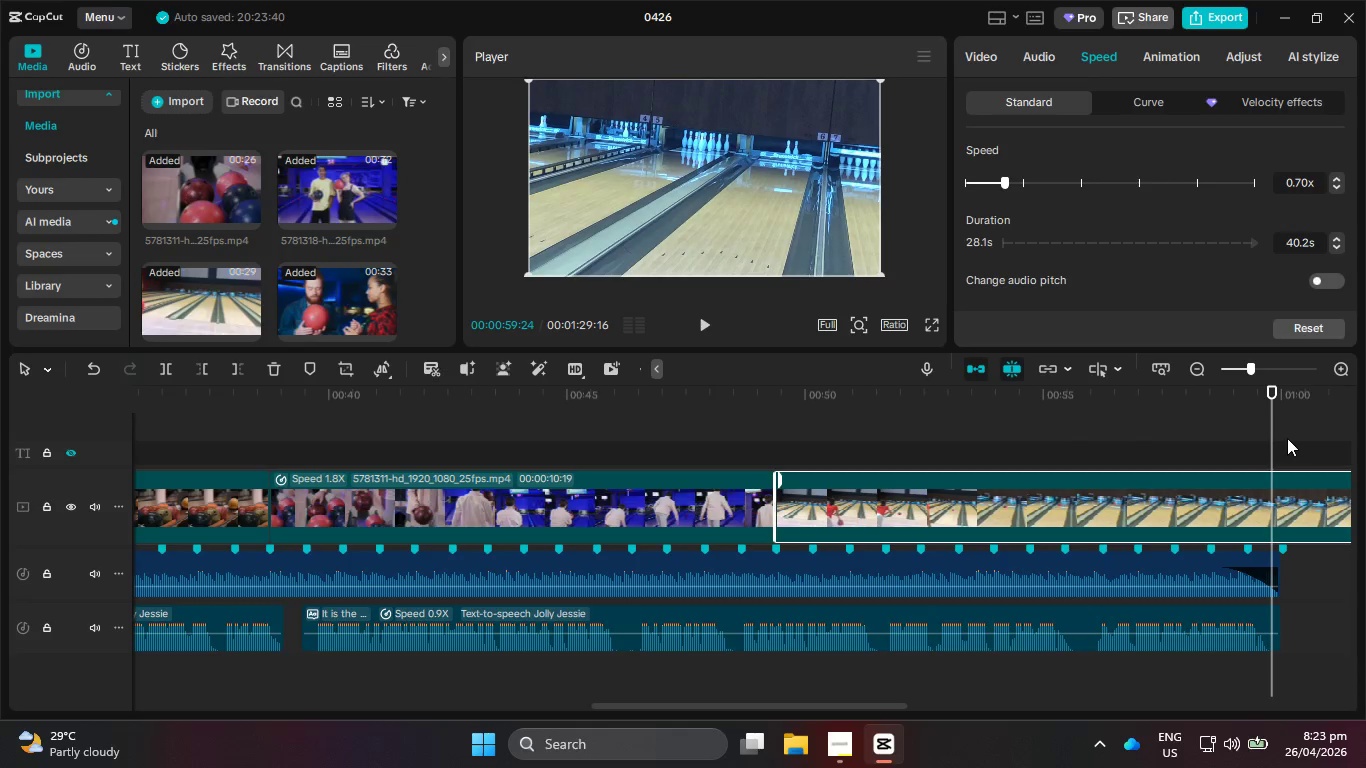 
left_click_drag(start_coordinate=[1270, 438], to_coordinate=[1284, 438])
 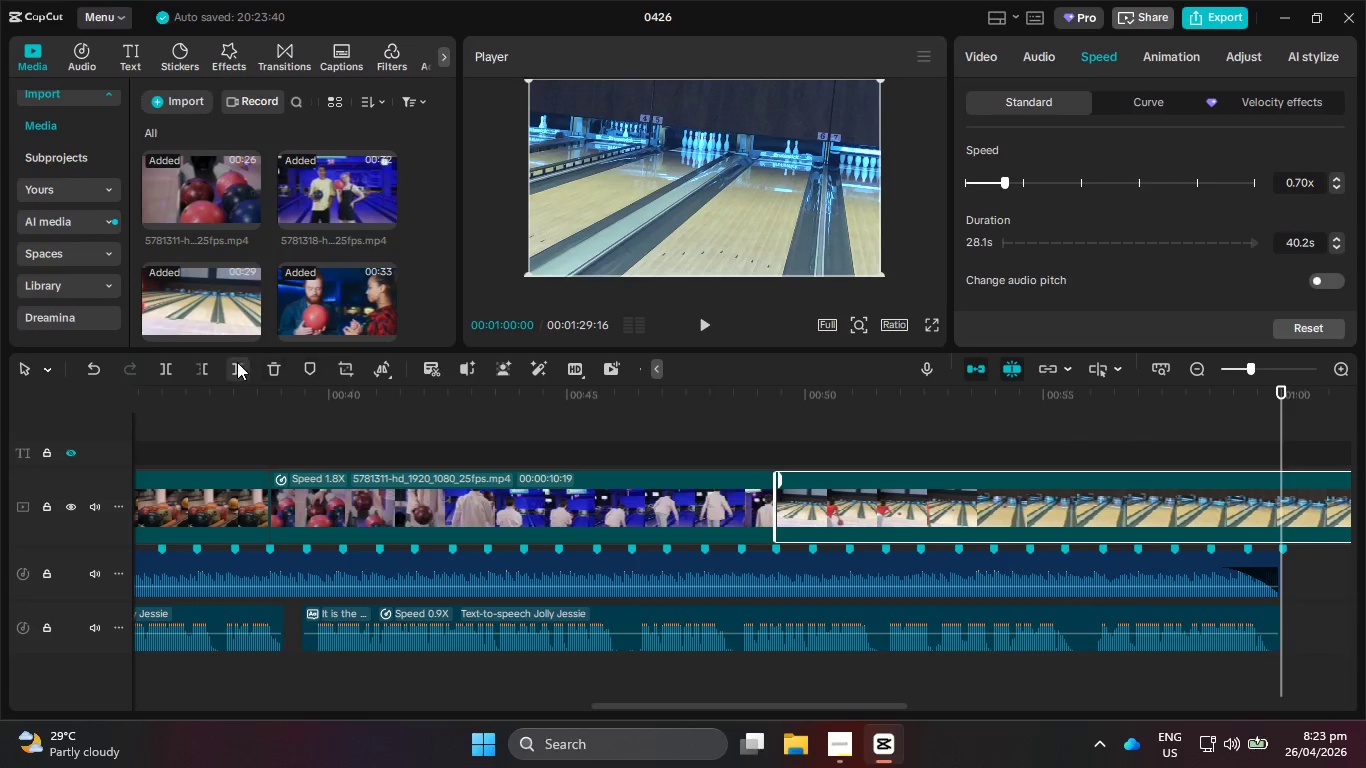 
left_click([235, 365])
 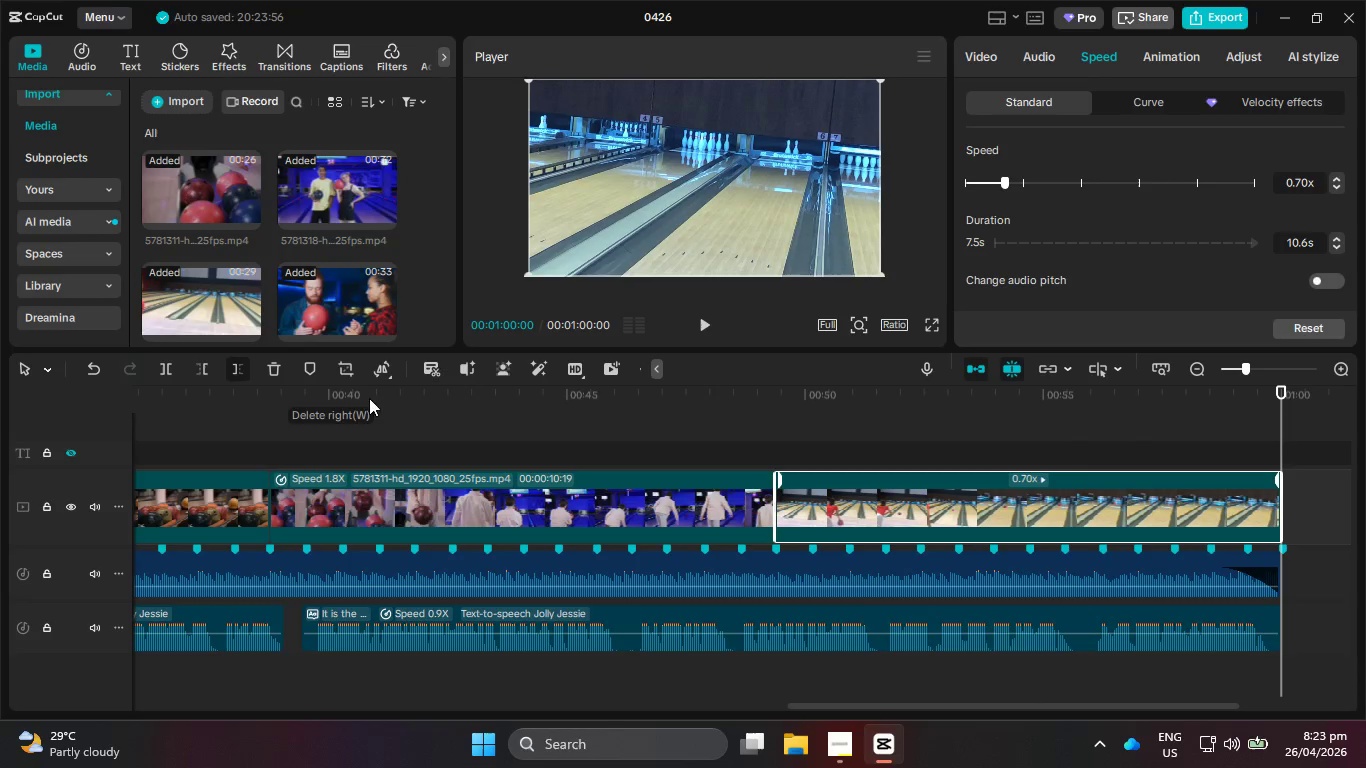 
hold_key(key=ControlLeft, duration=1.42)
scroll: coordinate [1025, 583], scroll_direction: down, amount: 18.0
 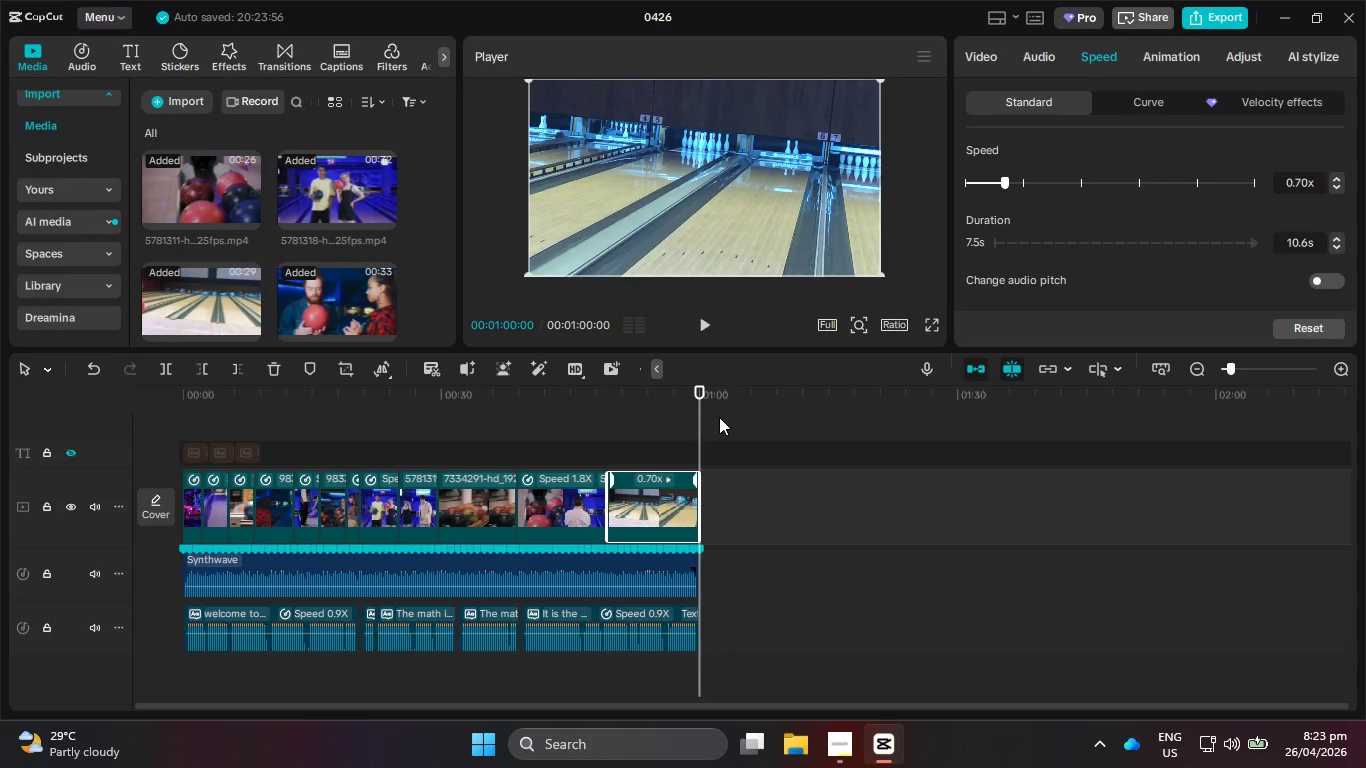 
left_click_drag(start_coordinate=[698, 411], to_coordinate=[0, 419])
 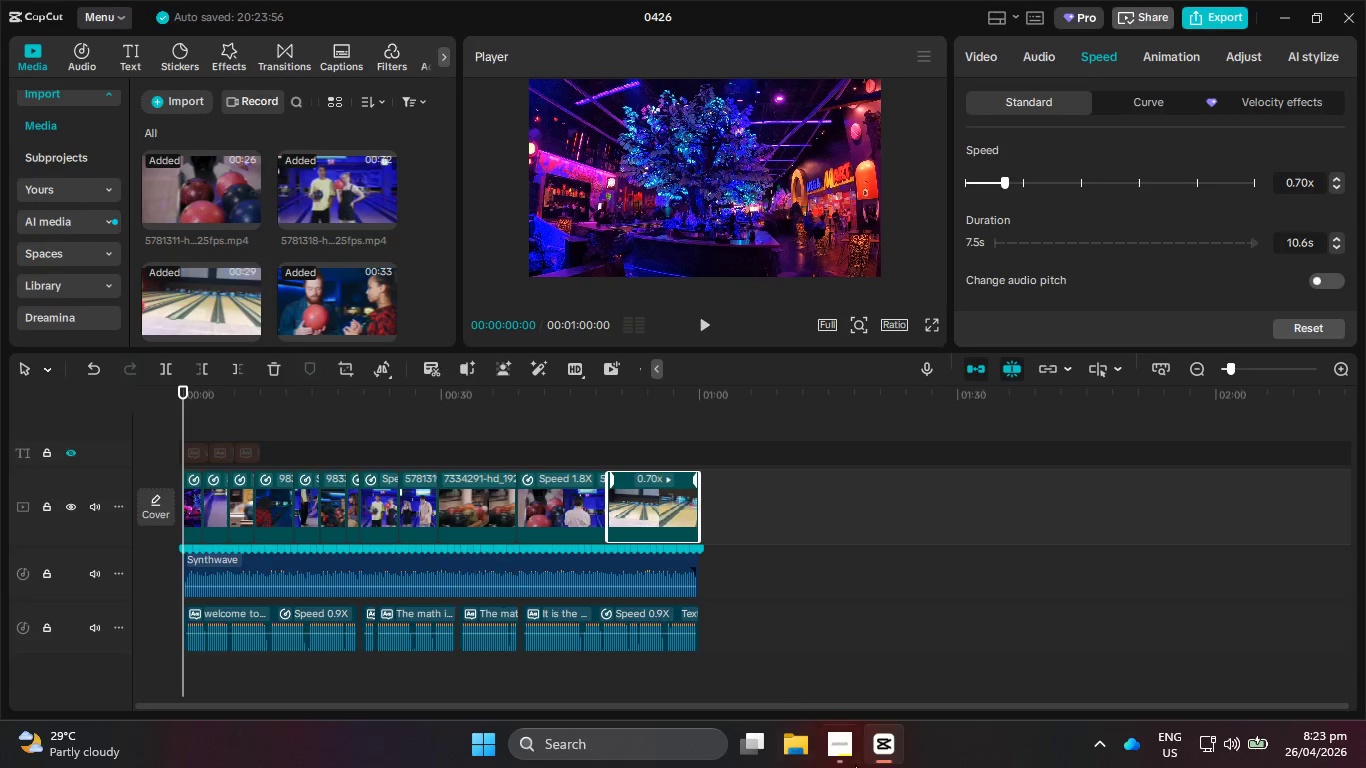 
left_click([862, 767])